 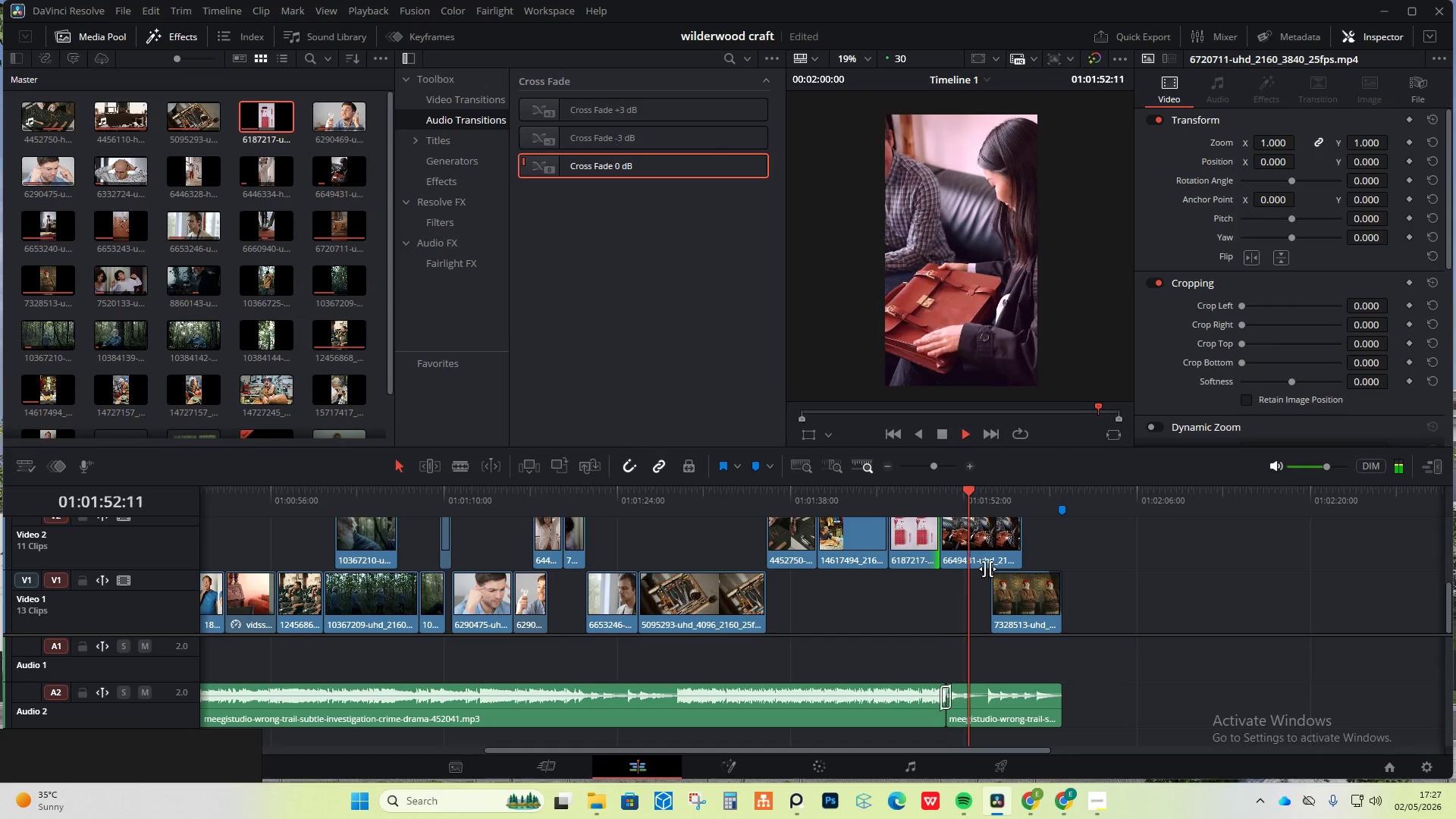 
key(Space)
 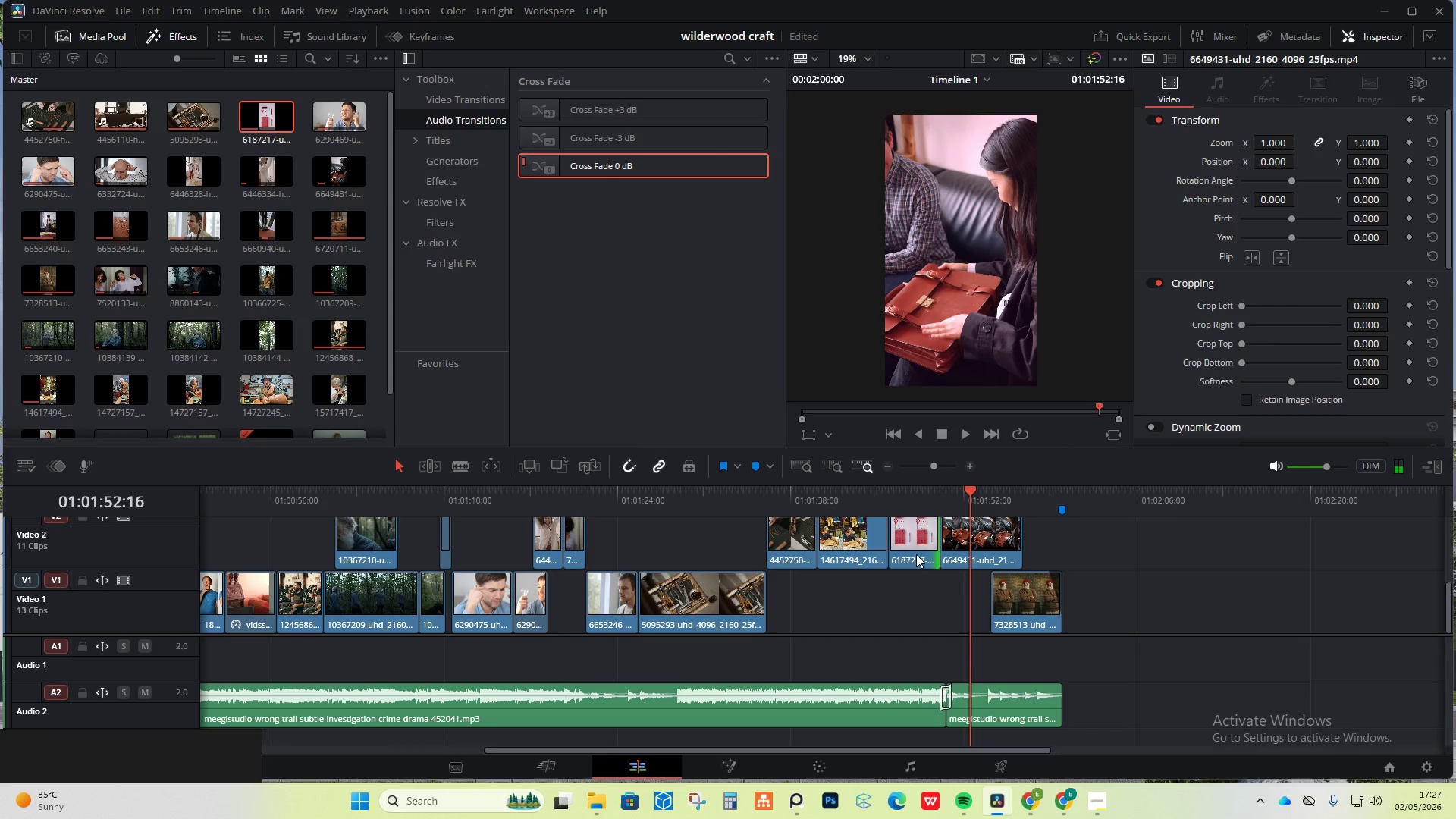 
left_click([914, 554])
 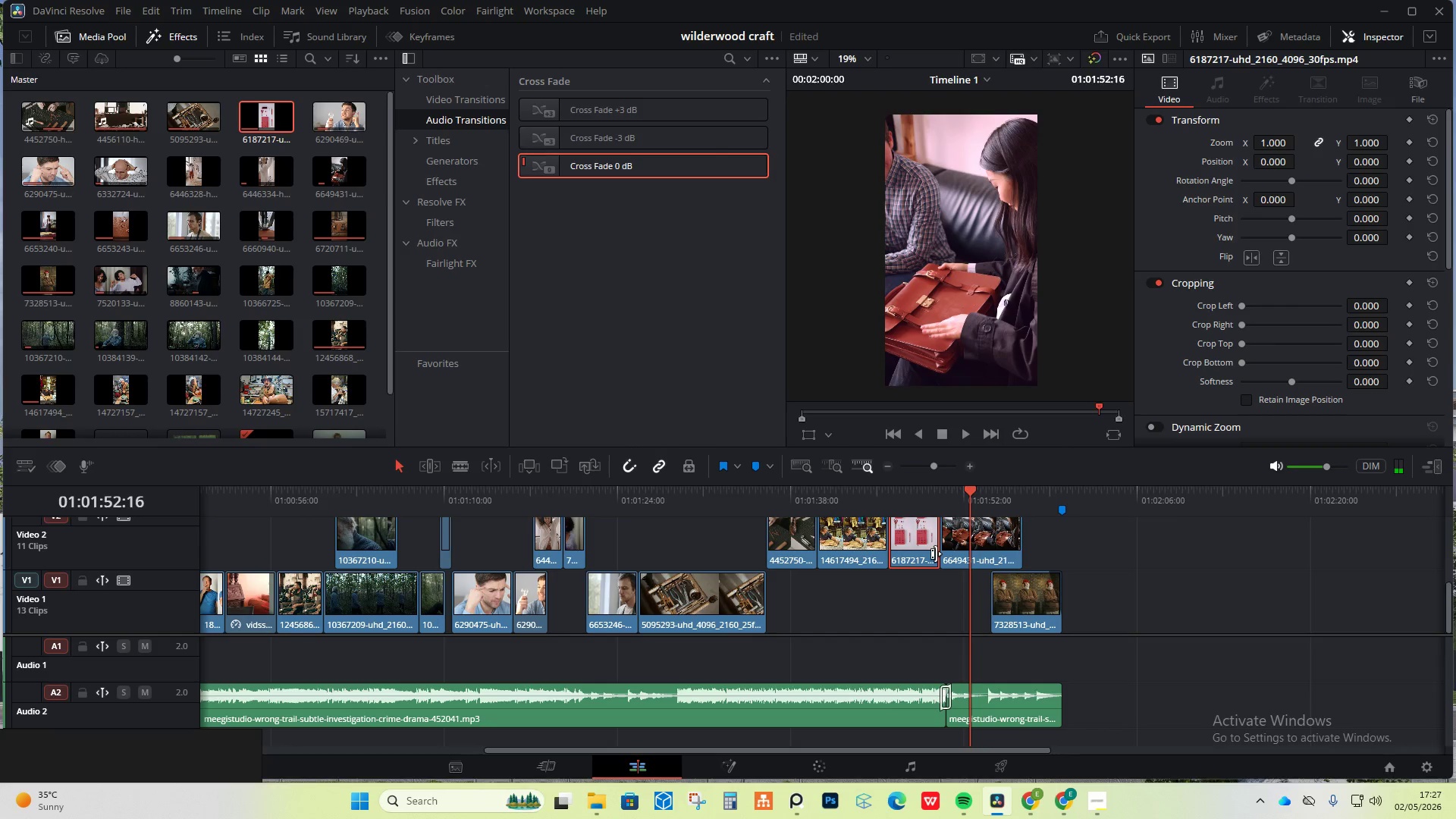 
left_click_drag(start_coordinate=[936, 554], to_coordinate=[906, 552])
 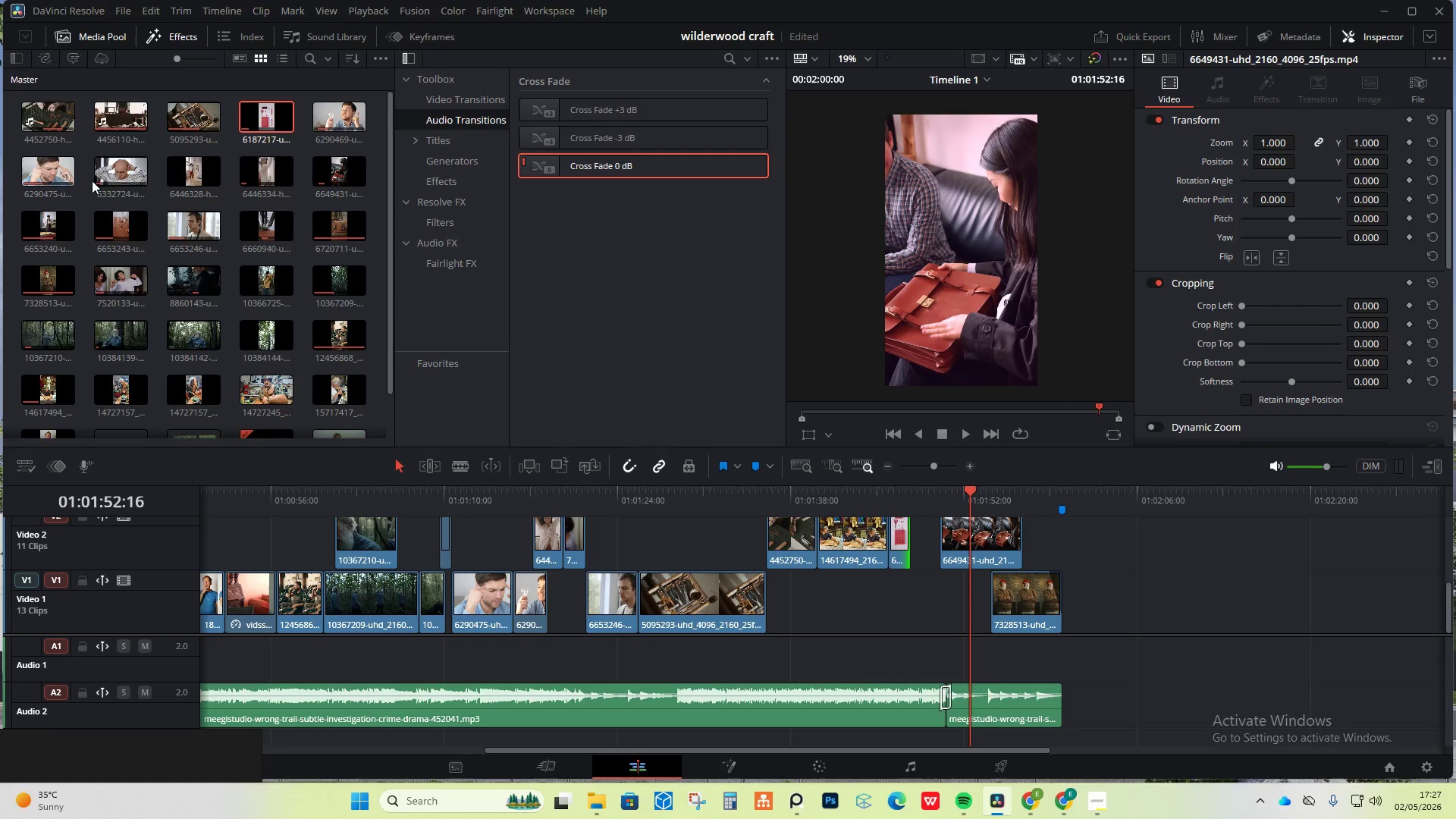 
scroll: coordinate [95, 198], scroll_direction: down, amount: 3.0
 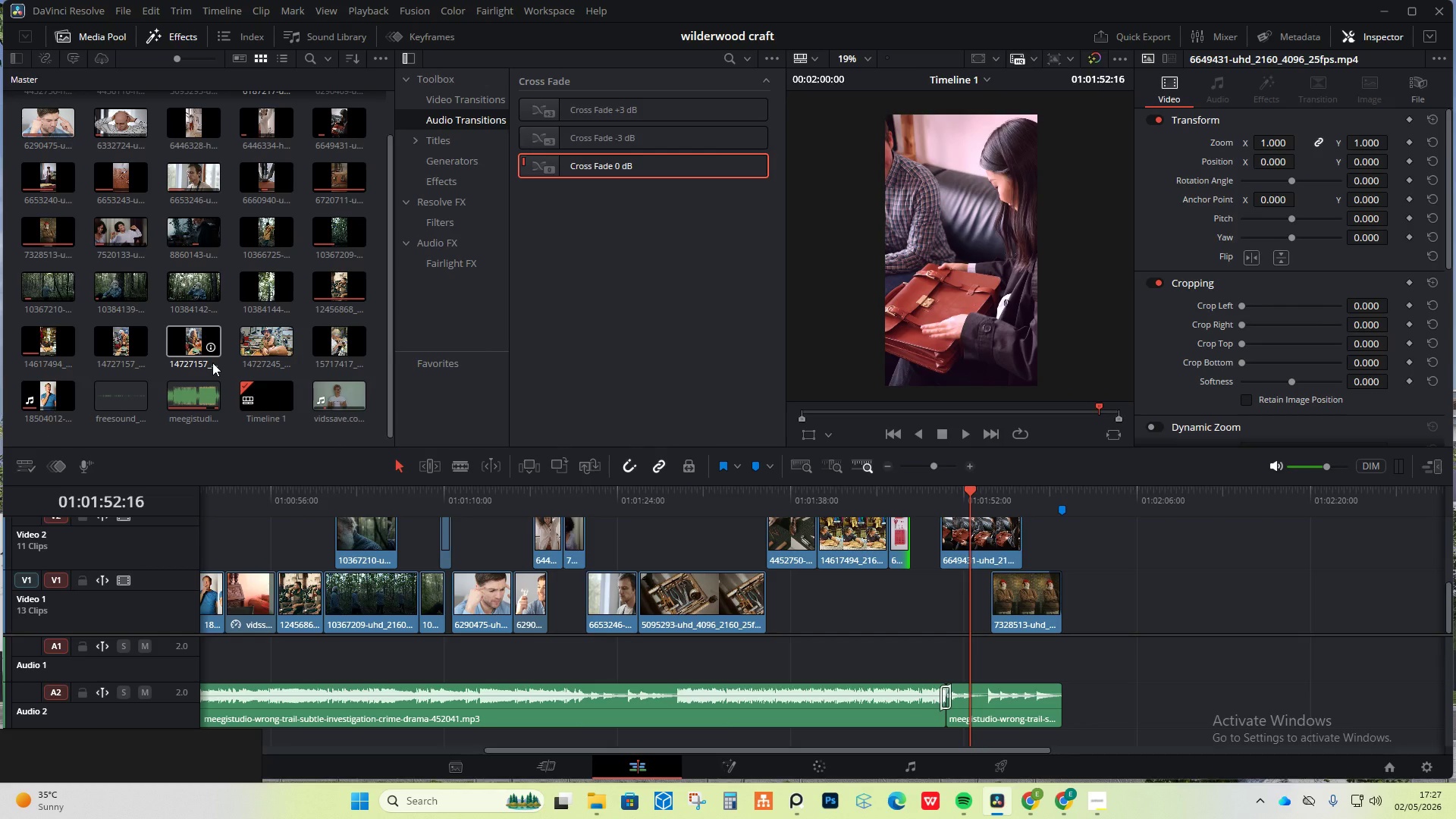 
wait(8.69)
 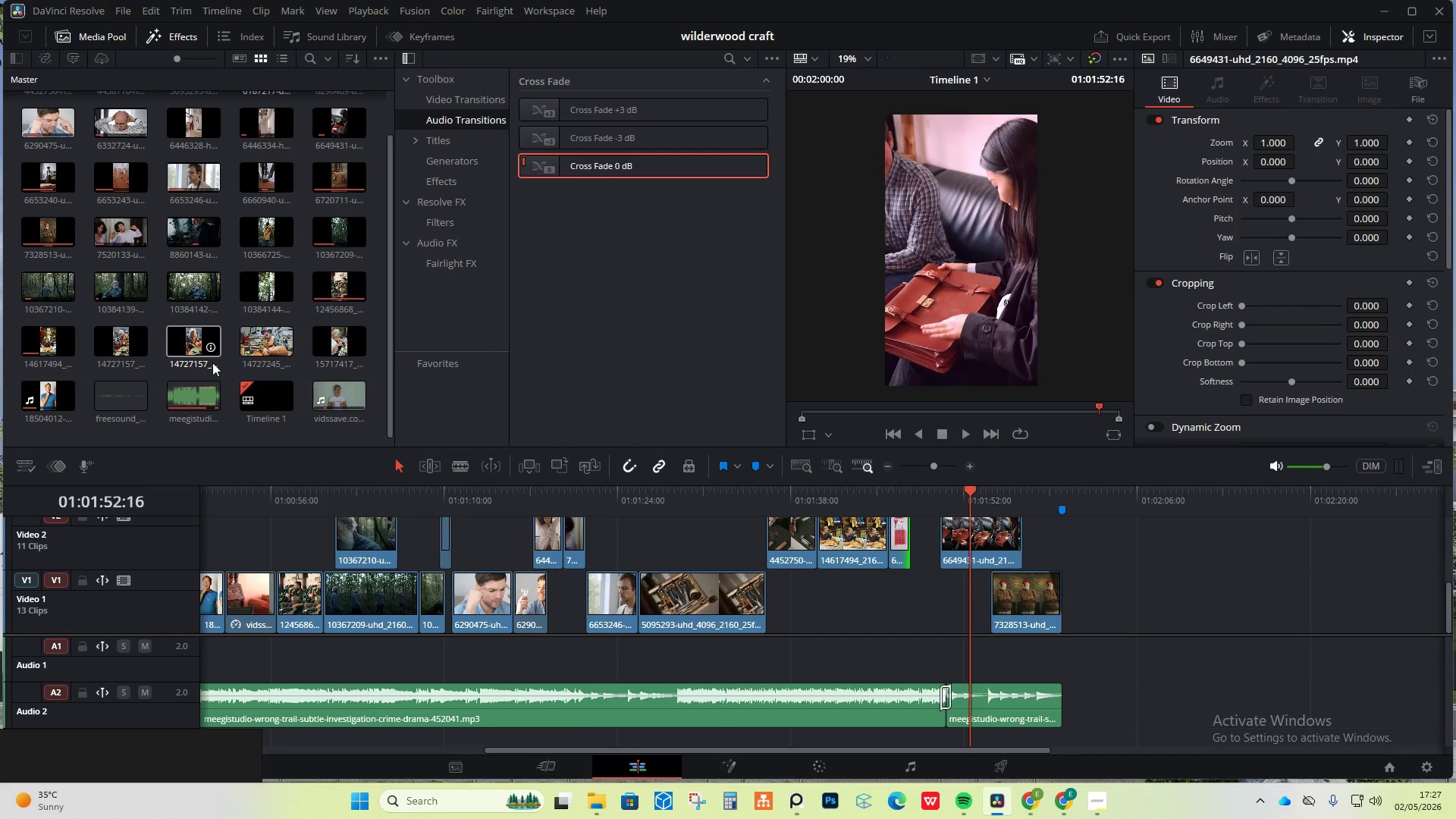 
scroll: coordinate [921, 603], scroll_direction: up, amount: 1.0
 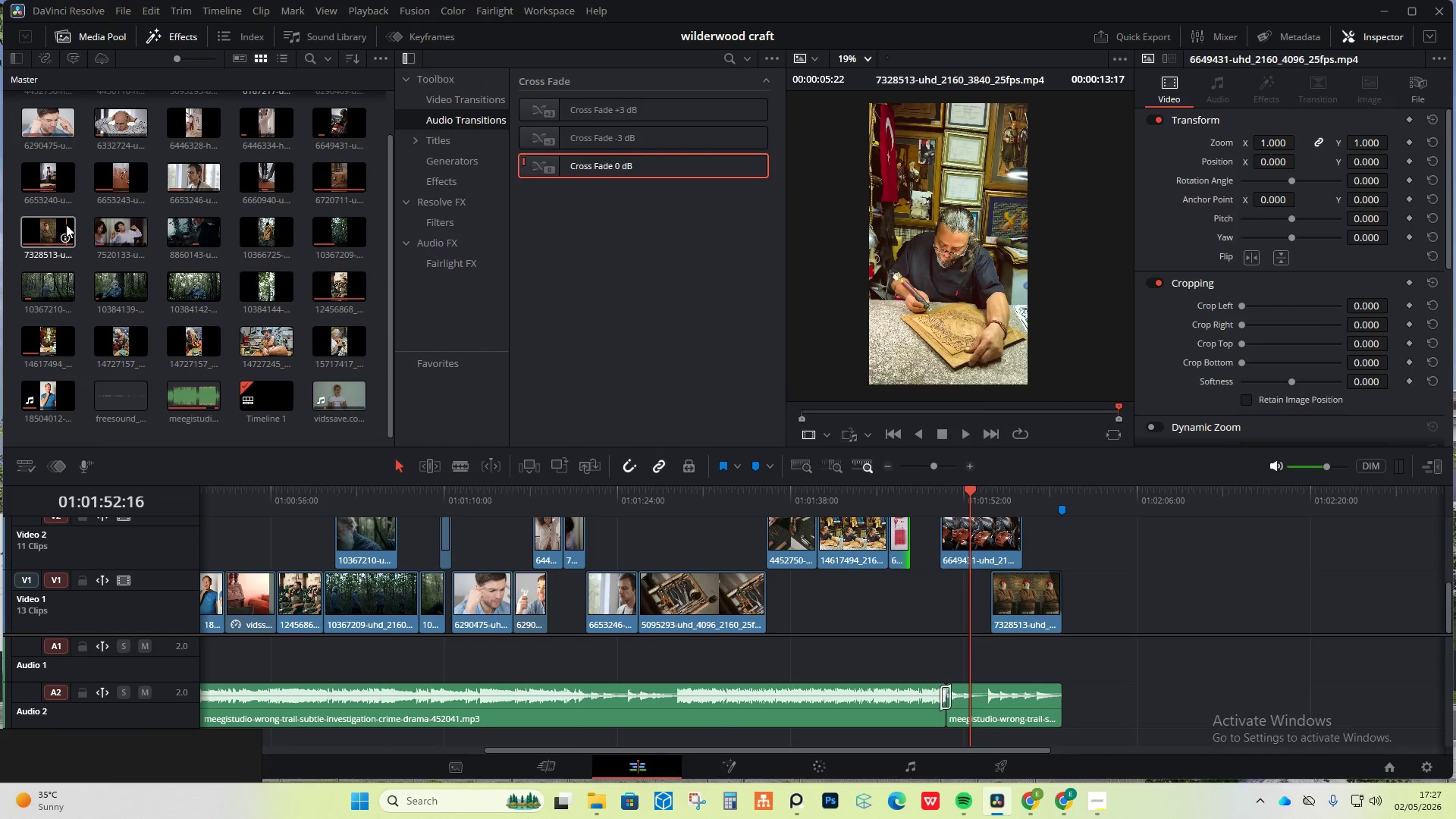 
wait(14.71)
 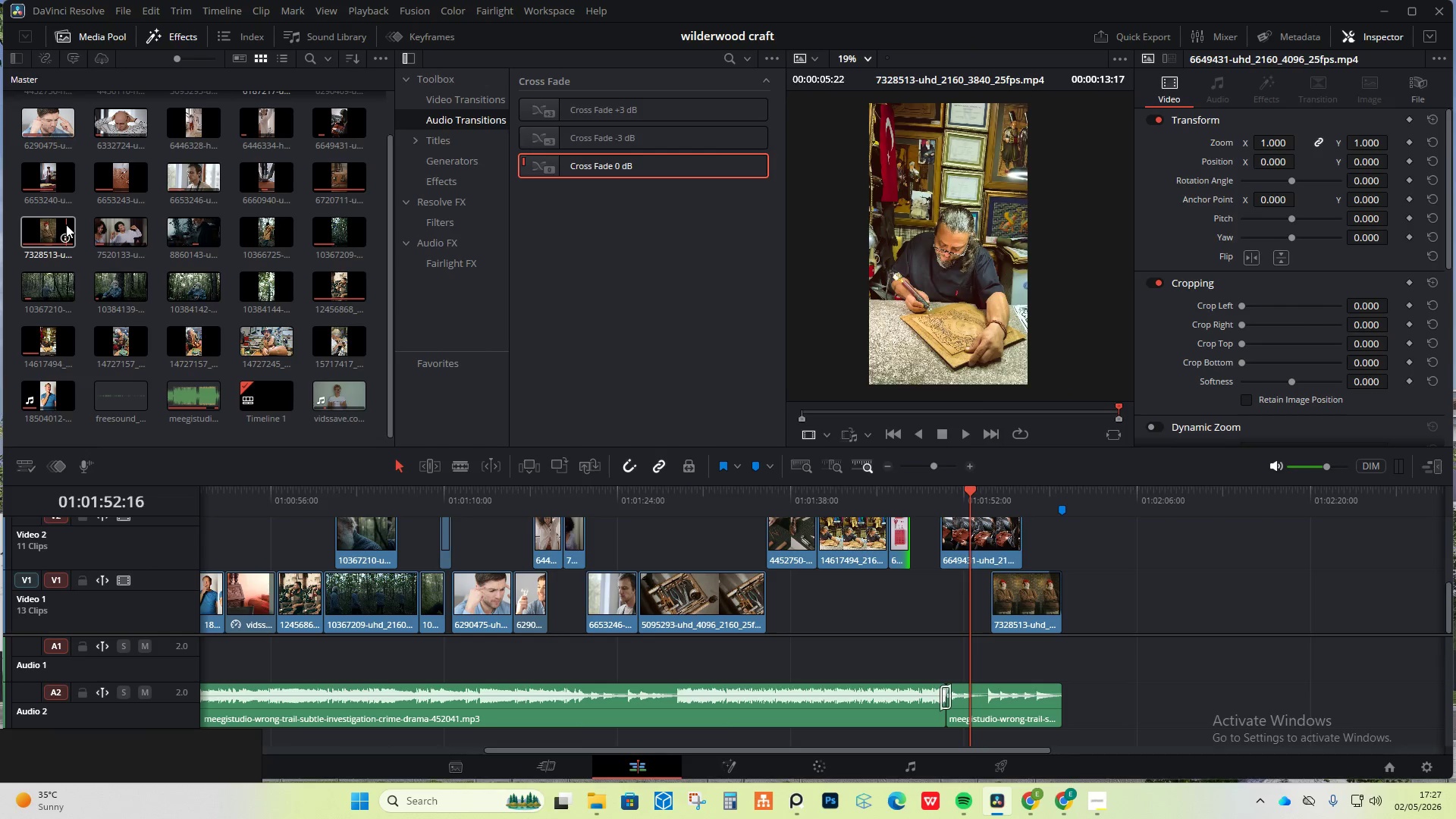 
mouse_move([309, 231])
 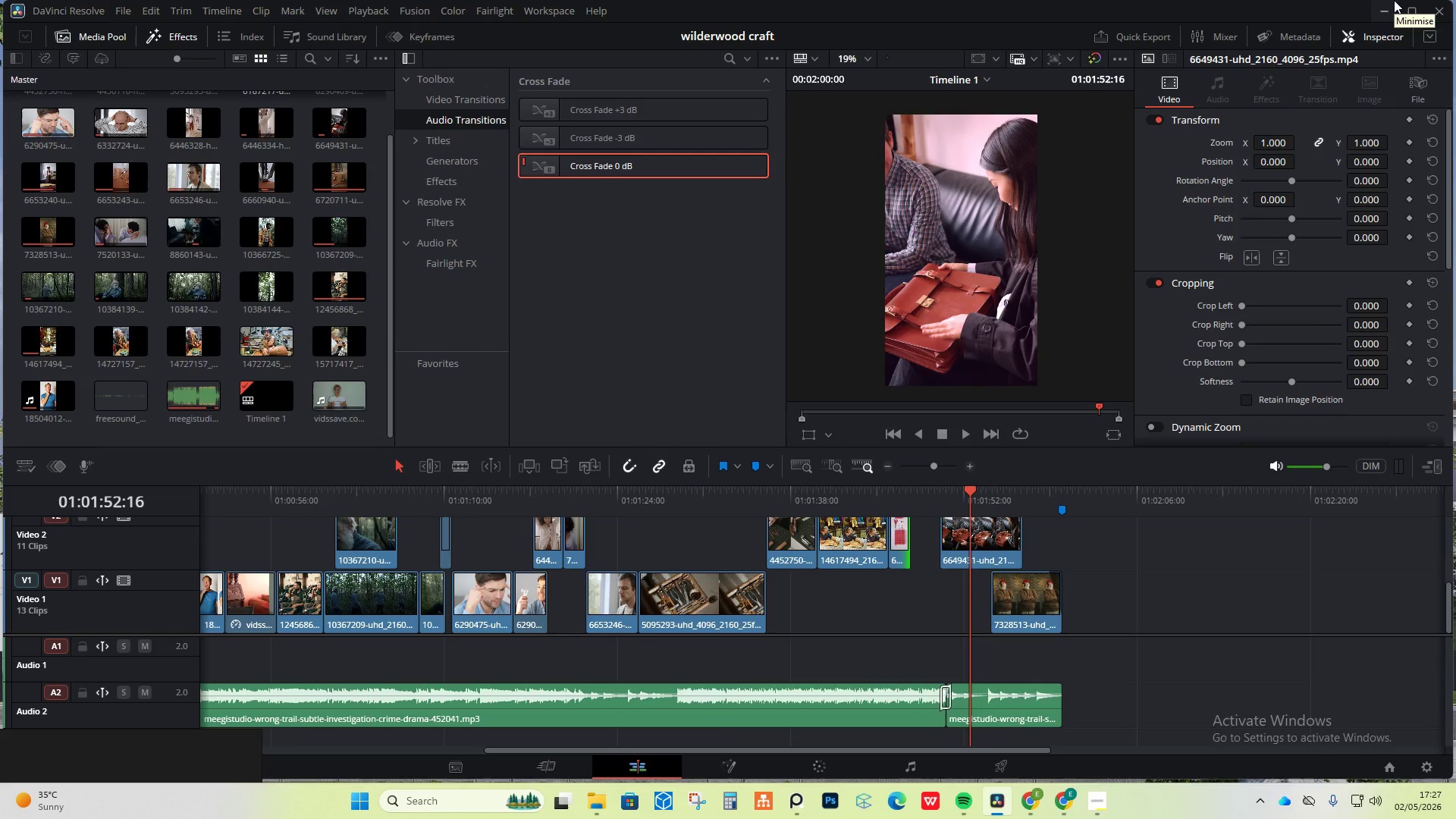 
wait(23.73)
 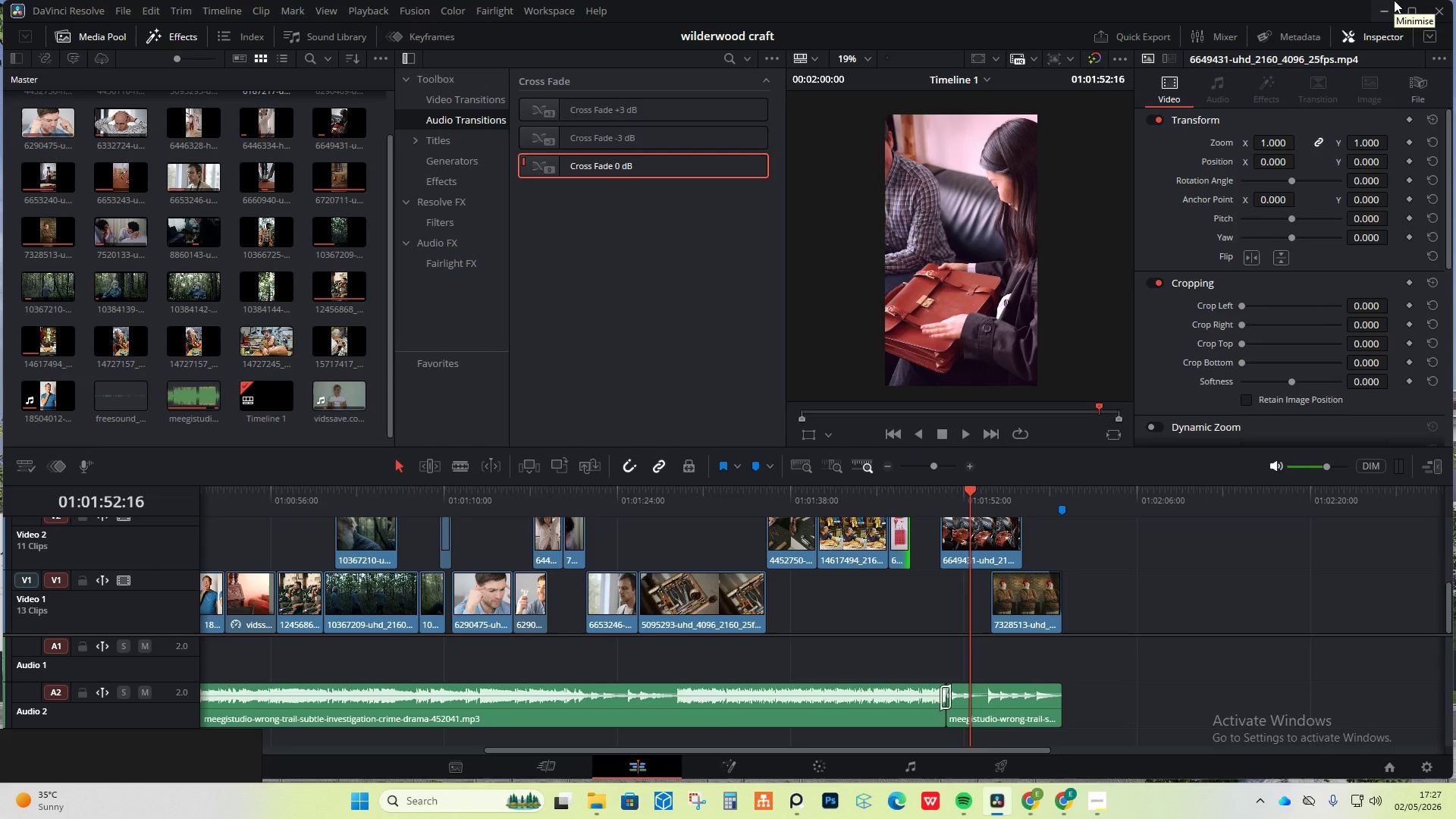 
left_click([1394, 0])
 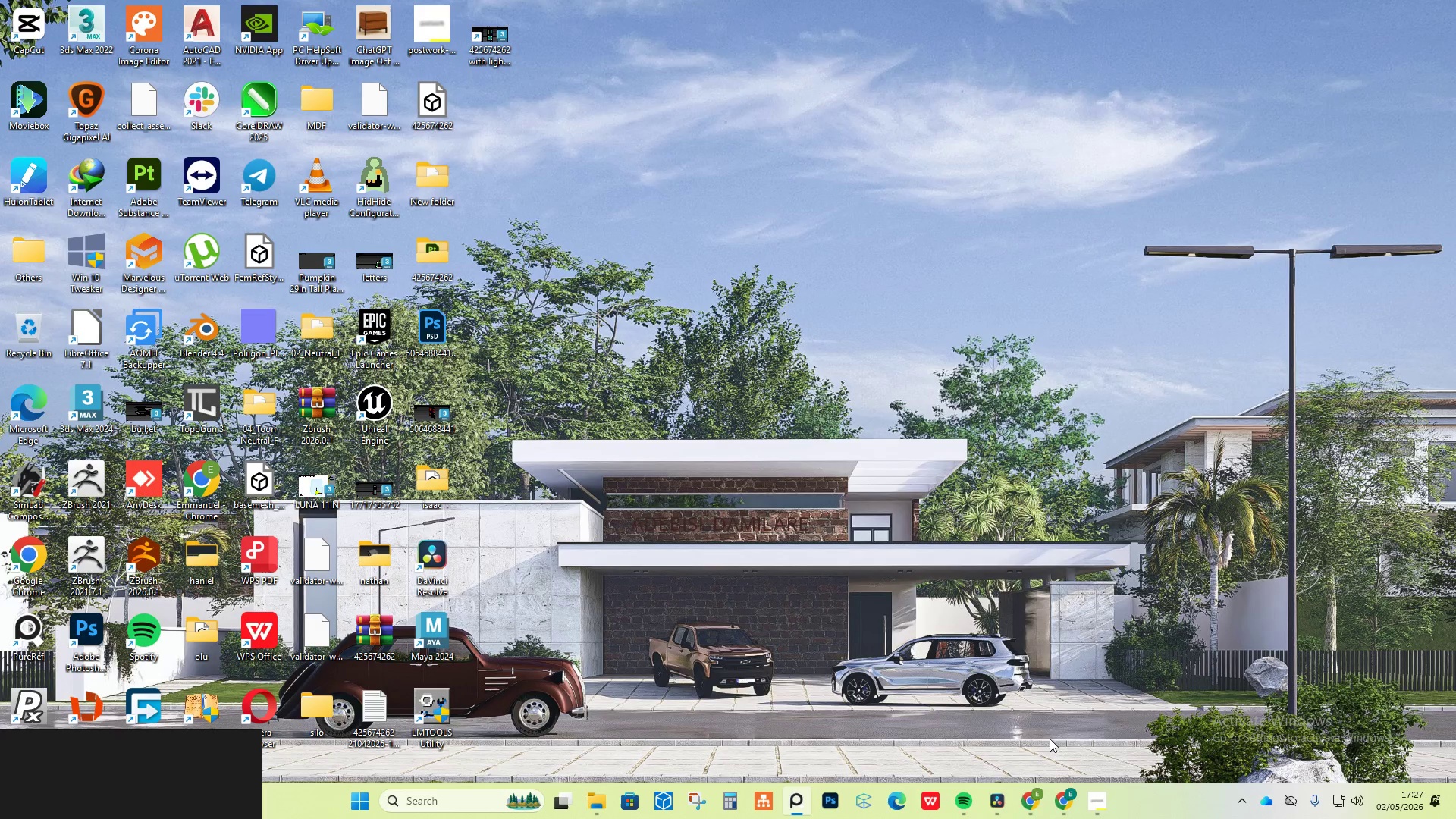 
left_click([1067, 813])
 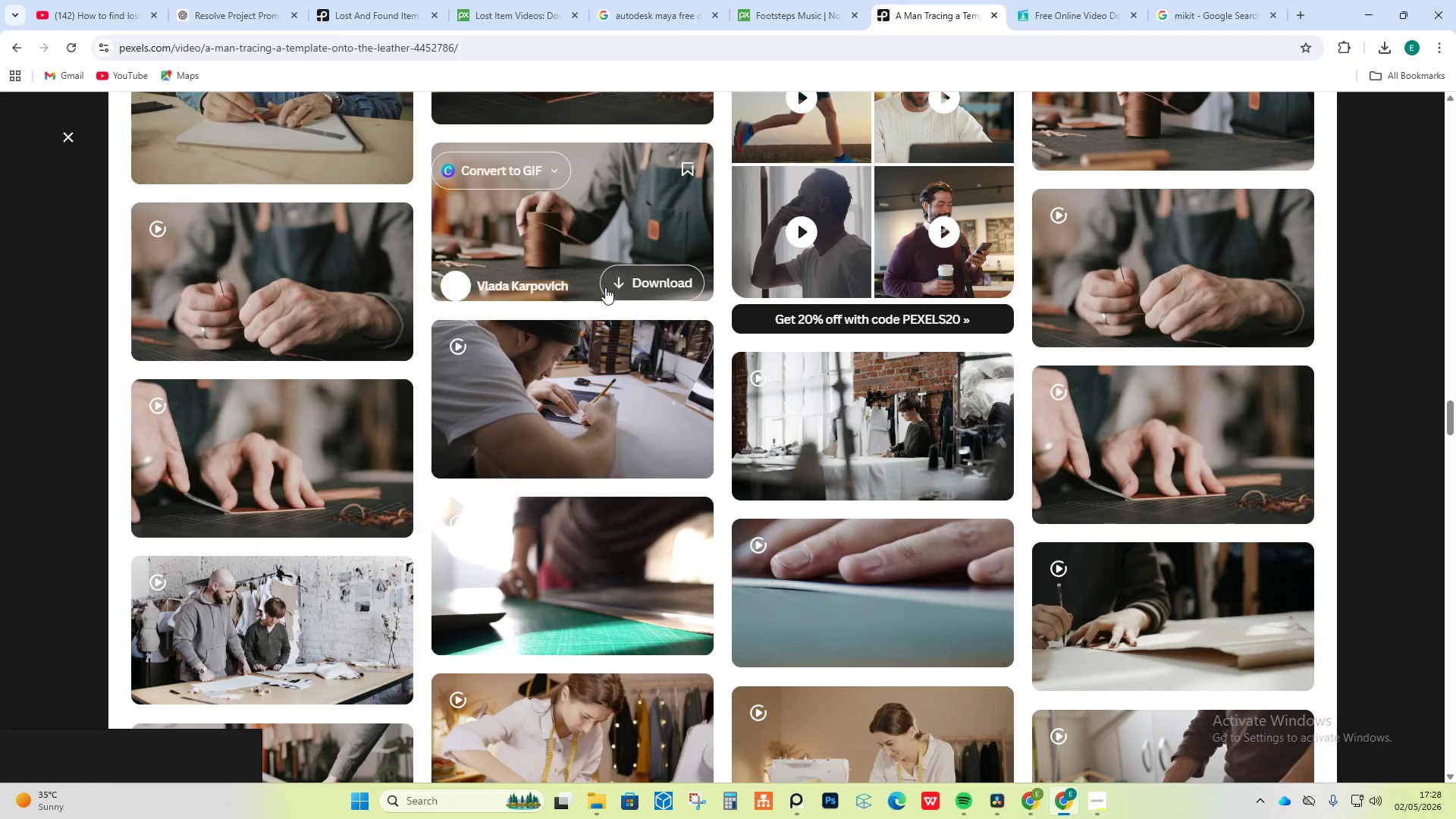 
scroll: coordinate [105, 273], scroll_direction: up, amount: 14.0
 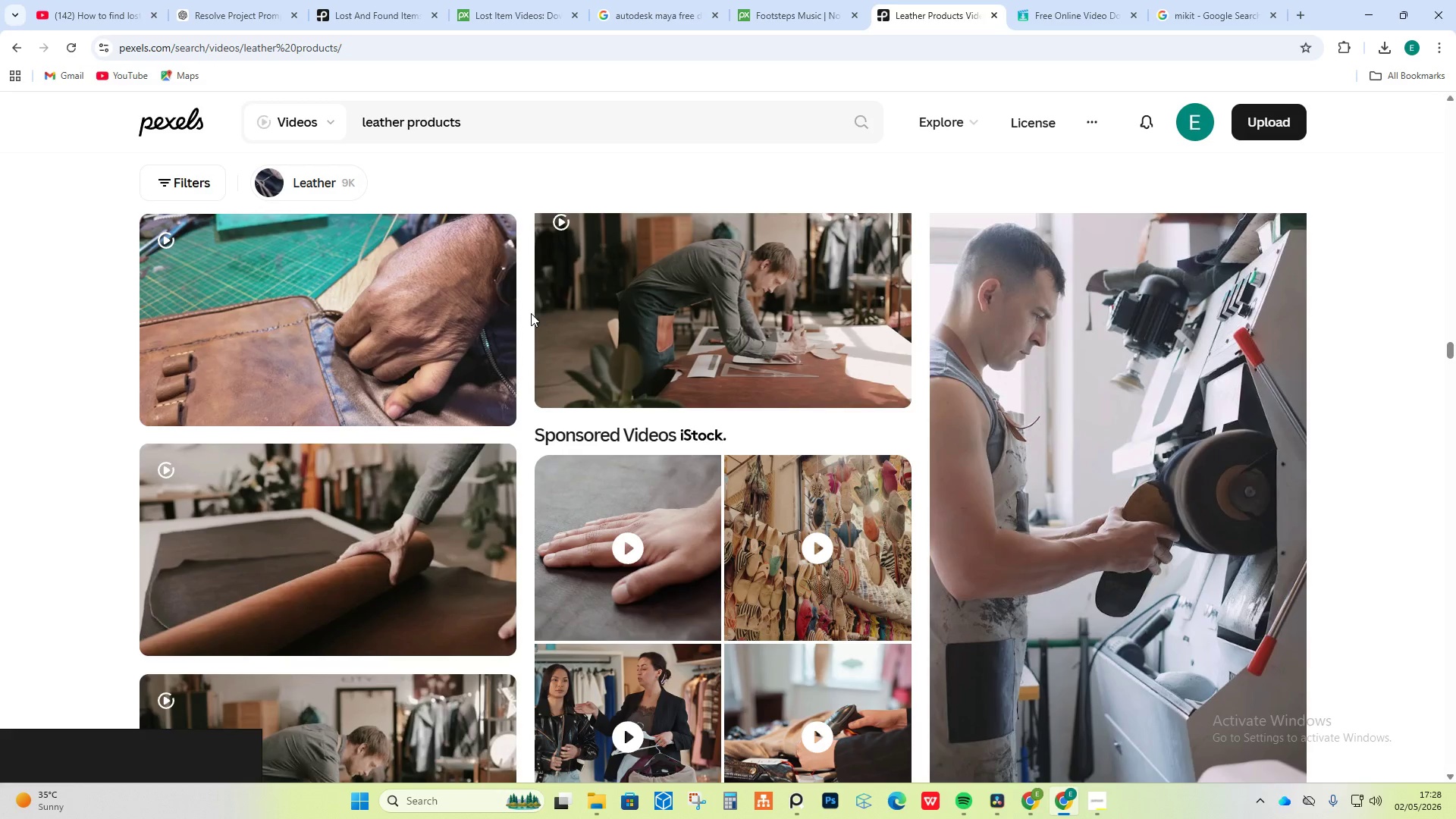 
wait(5.79)
 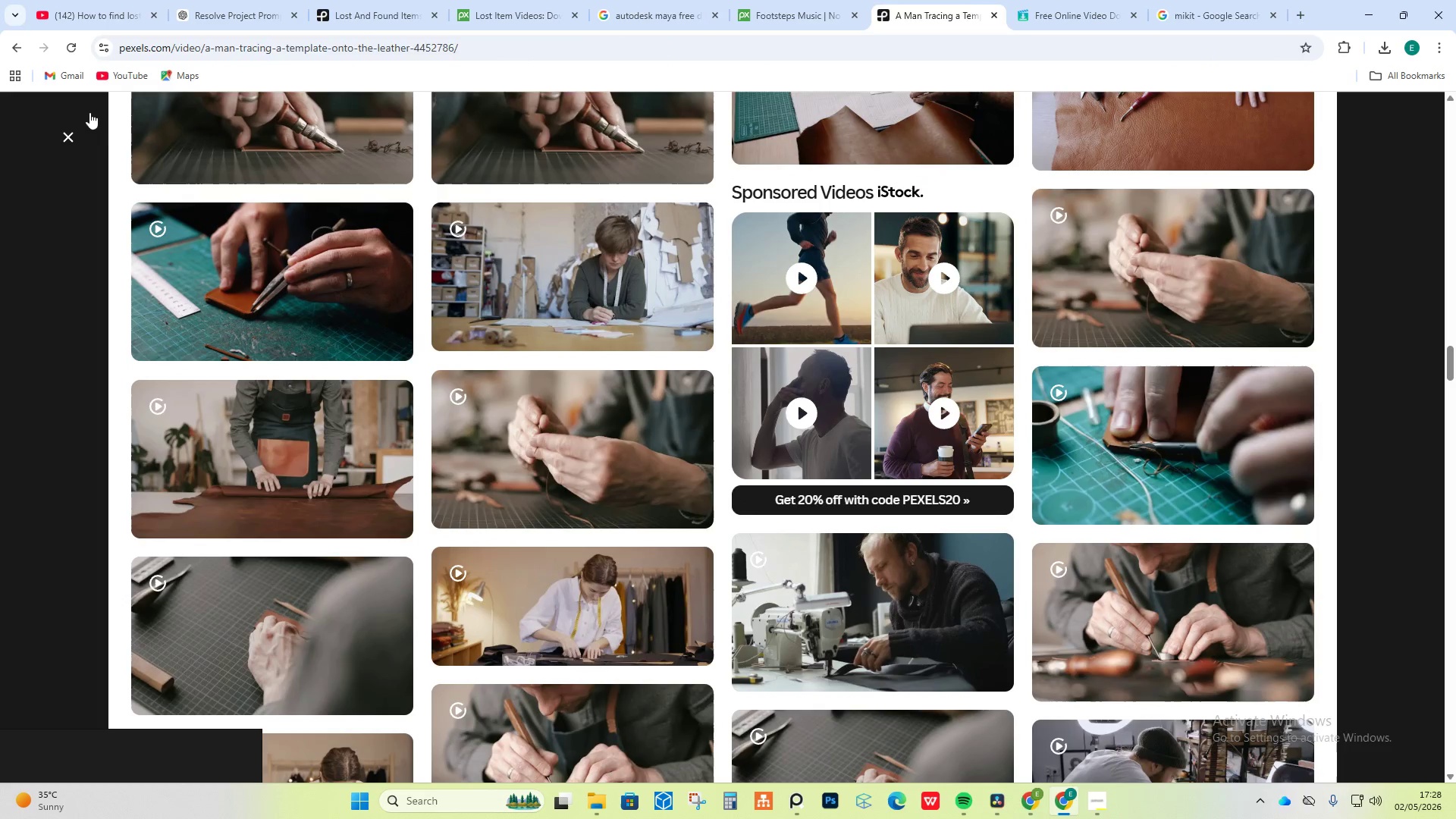 
scroll: coordinate [503, 524], scroll_direction: down, amount: 48.0
 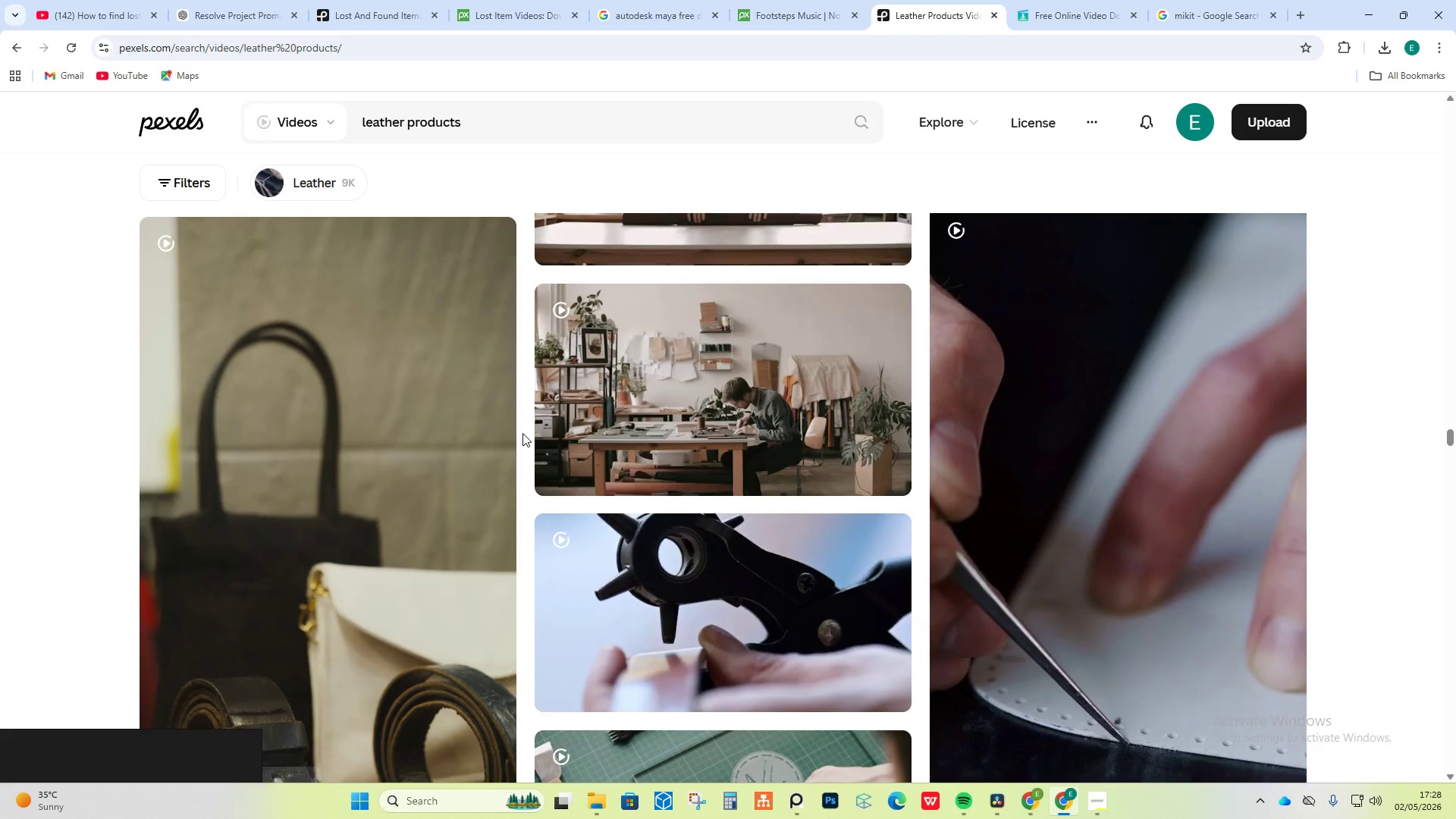 
scroll: coordinate [512, 461], scroll_direction: down, amount: 8.0
 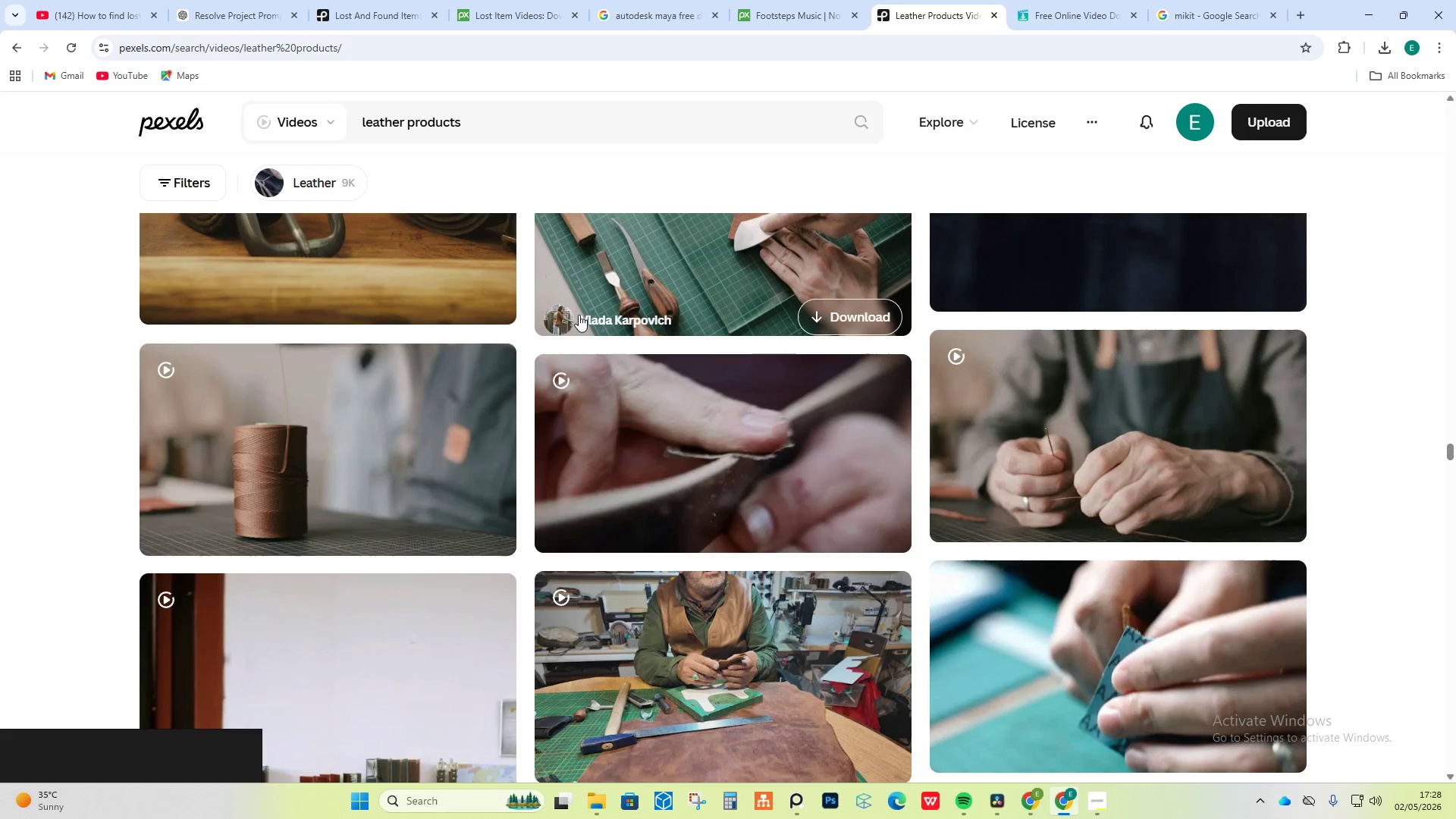 
scroll: coordinate [1020, 689], scroll_direction: up, amount: 85.0
 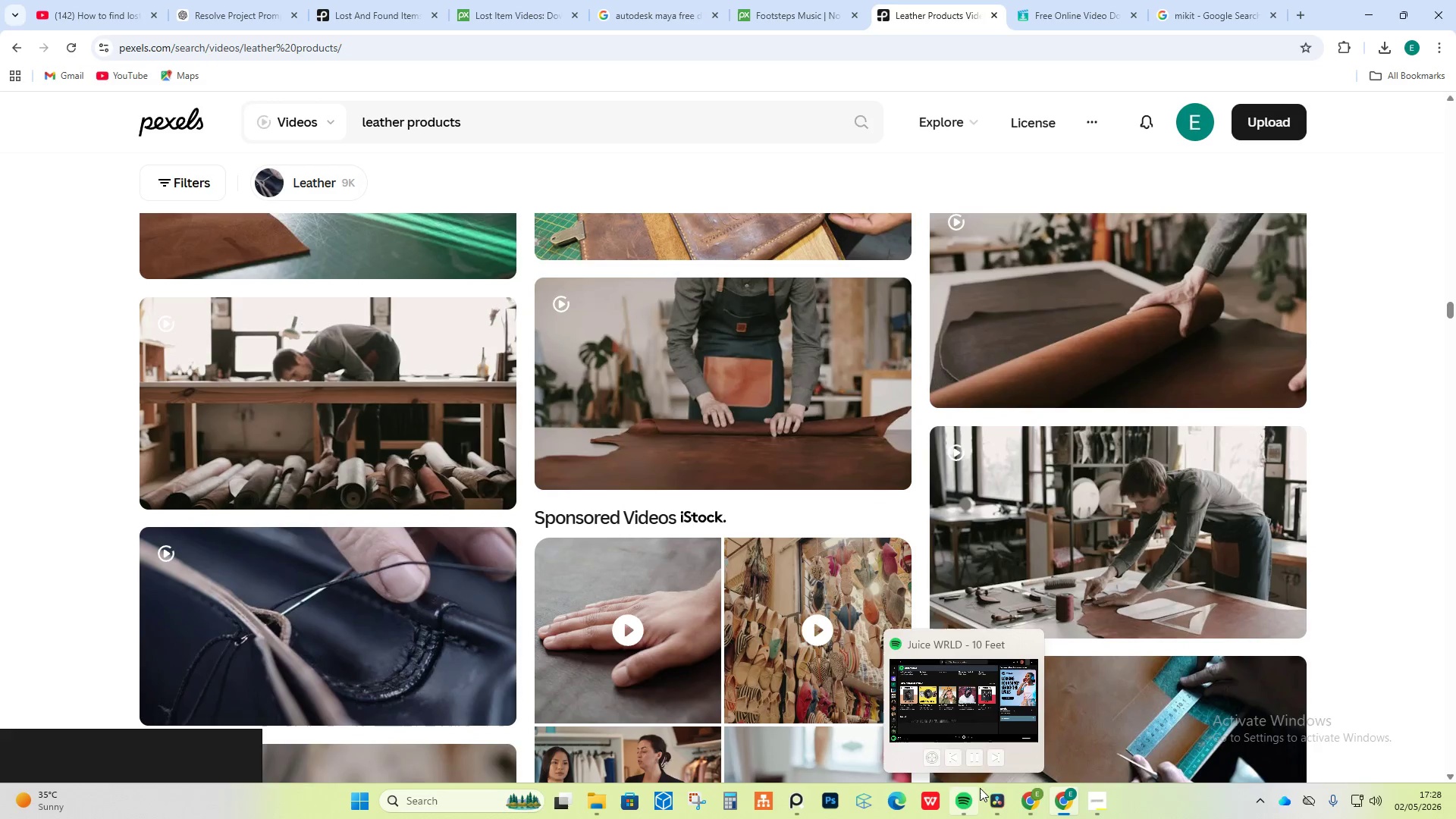 
left_click([1004, 756])
 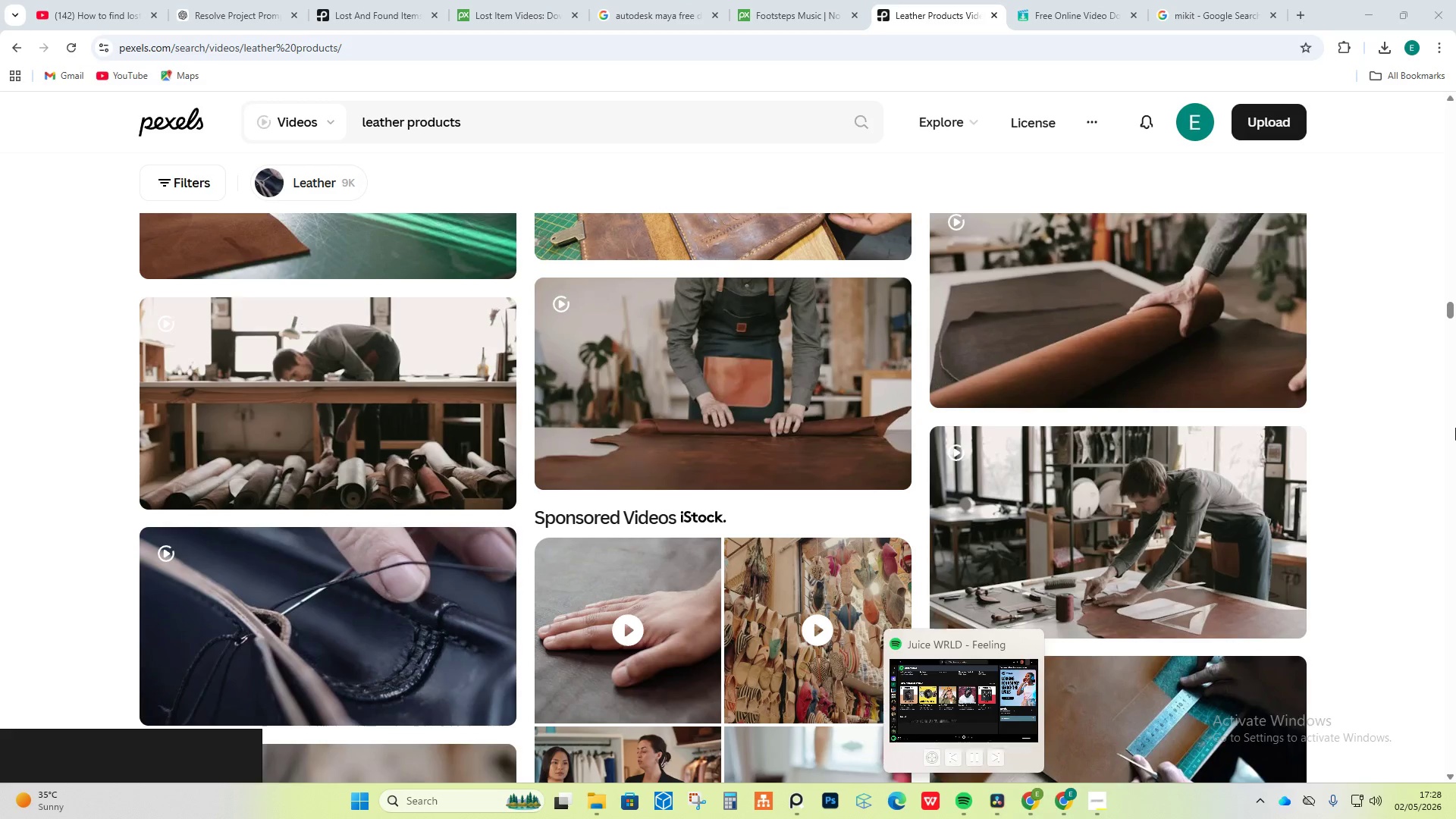 
scroll: coordinate [369, 540], scroll_direction: up, amount: 42.0
 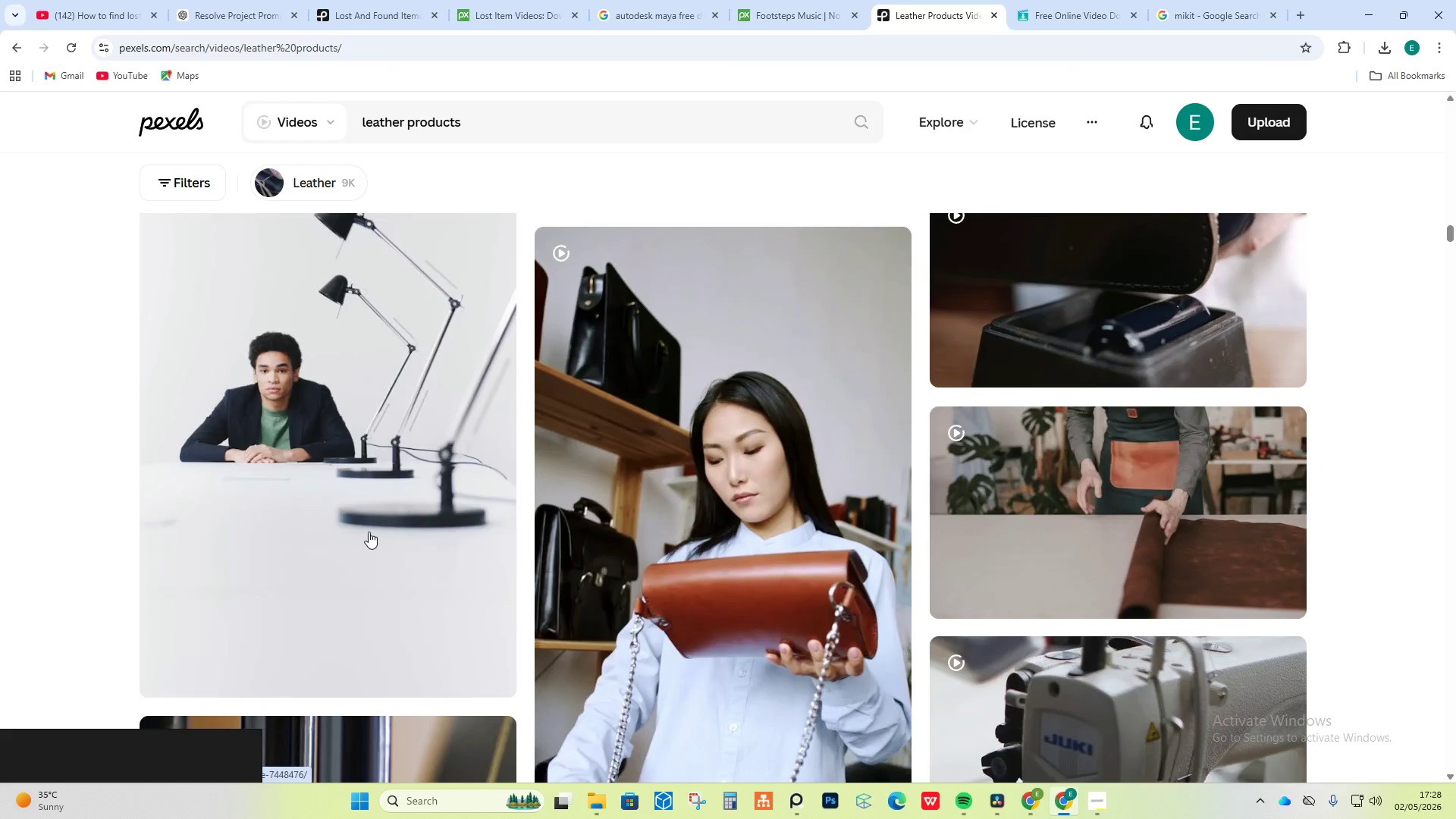 
scroll: coordinate [372, 532], scroll_direction: down, amount: 5.0
 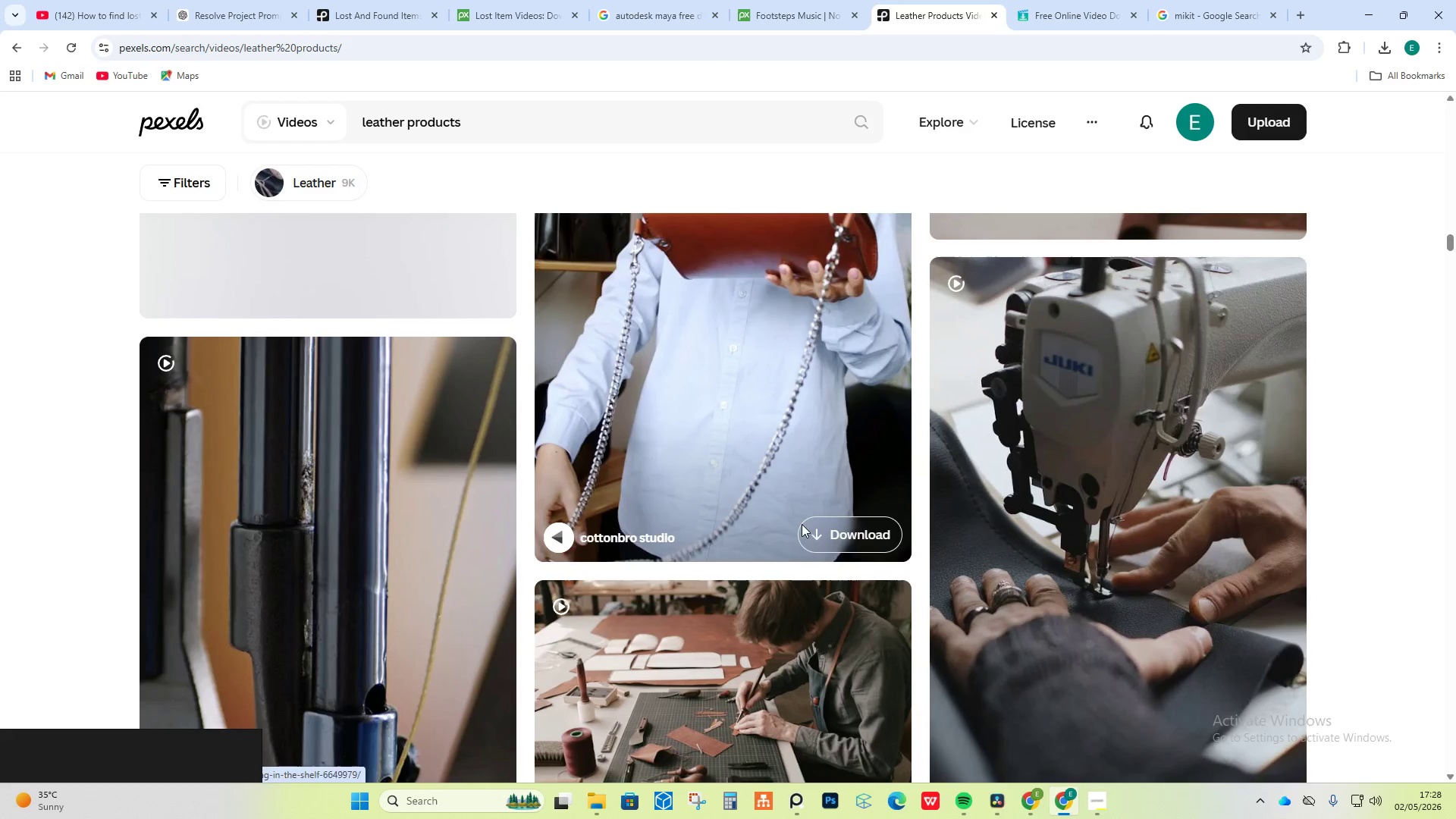 
left_click([819, 531])
 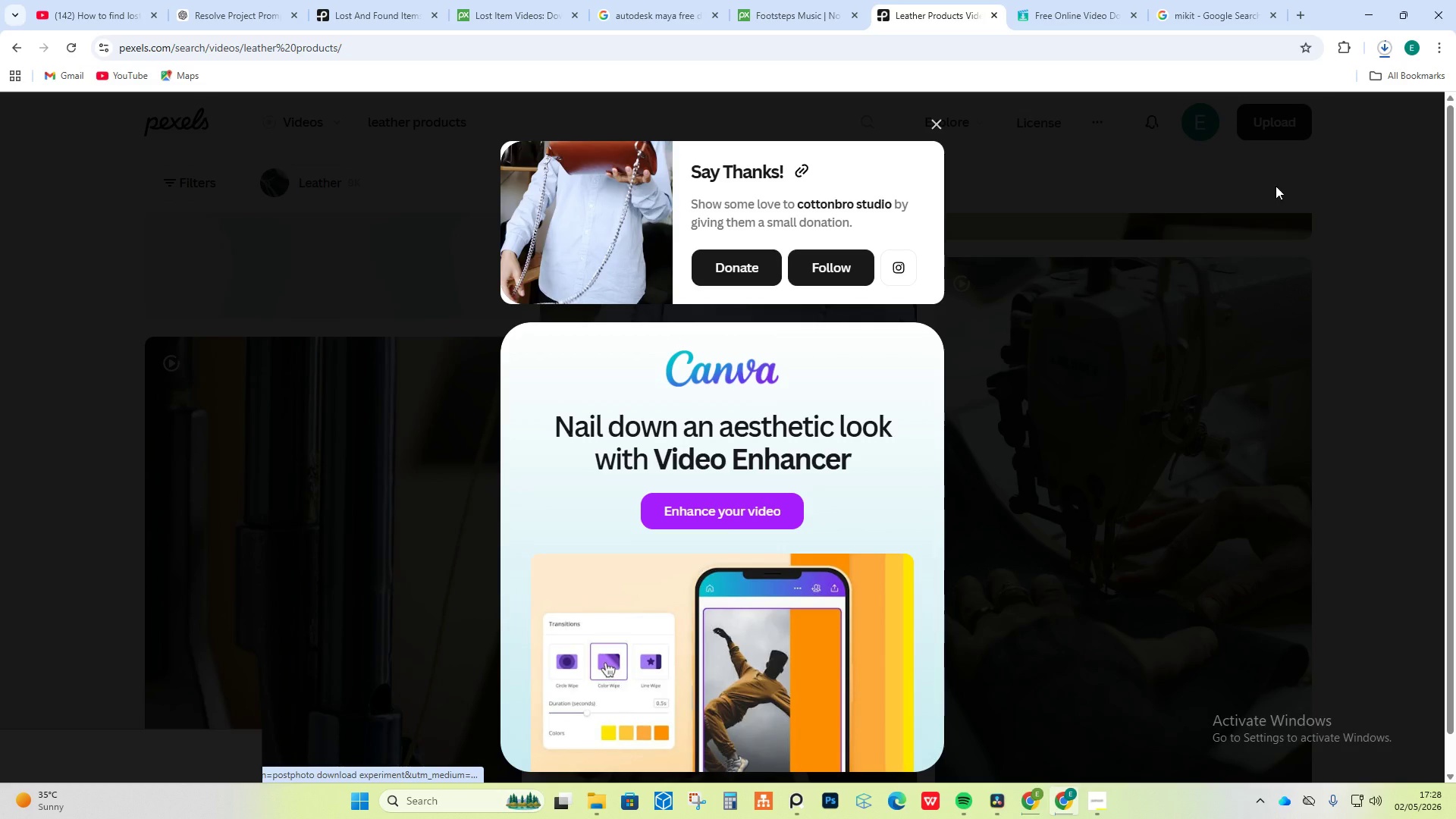 
left_click([1380, 51])
 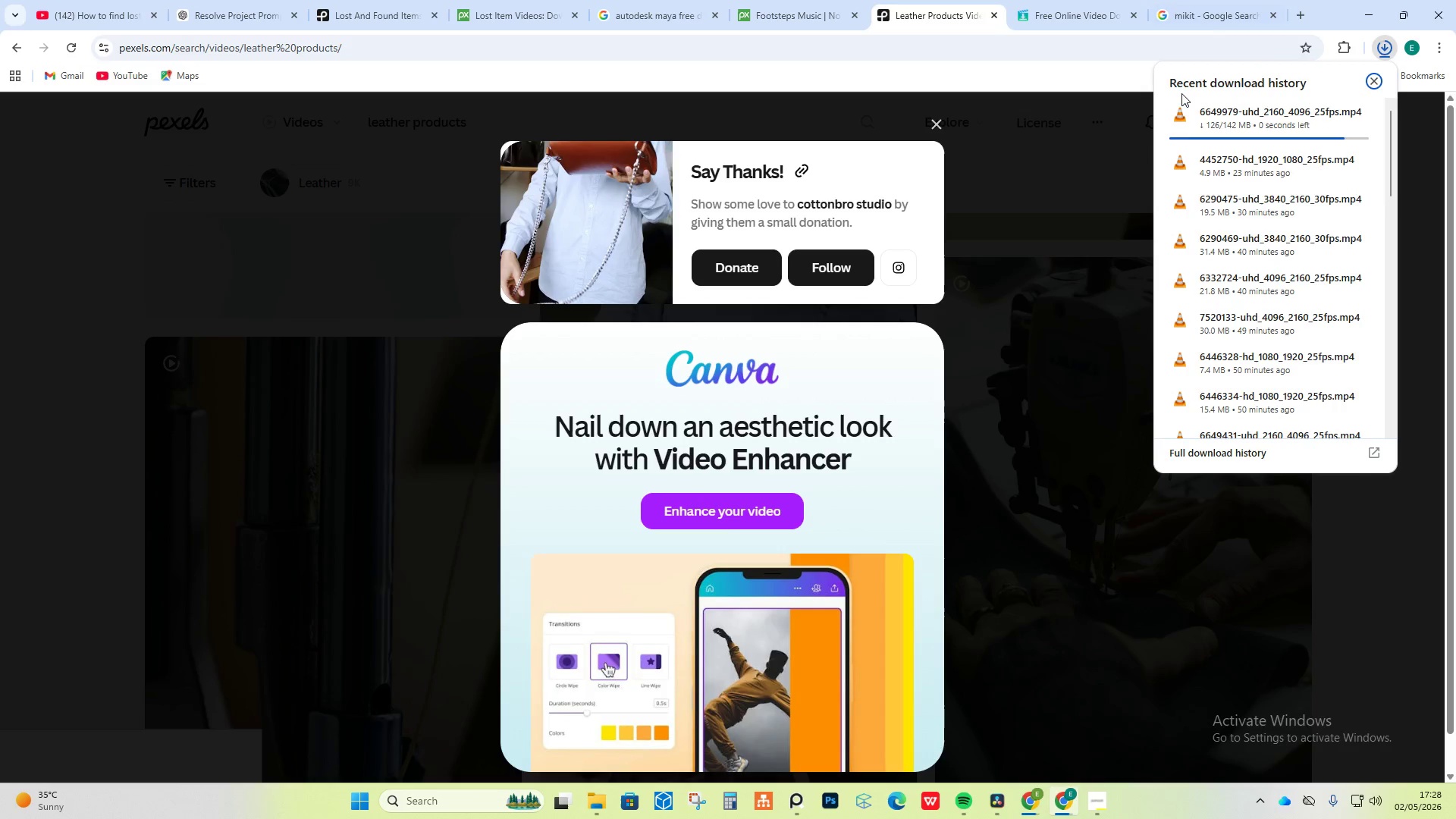 
wait(5.26)
 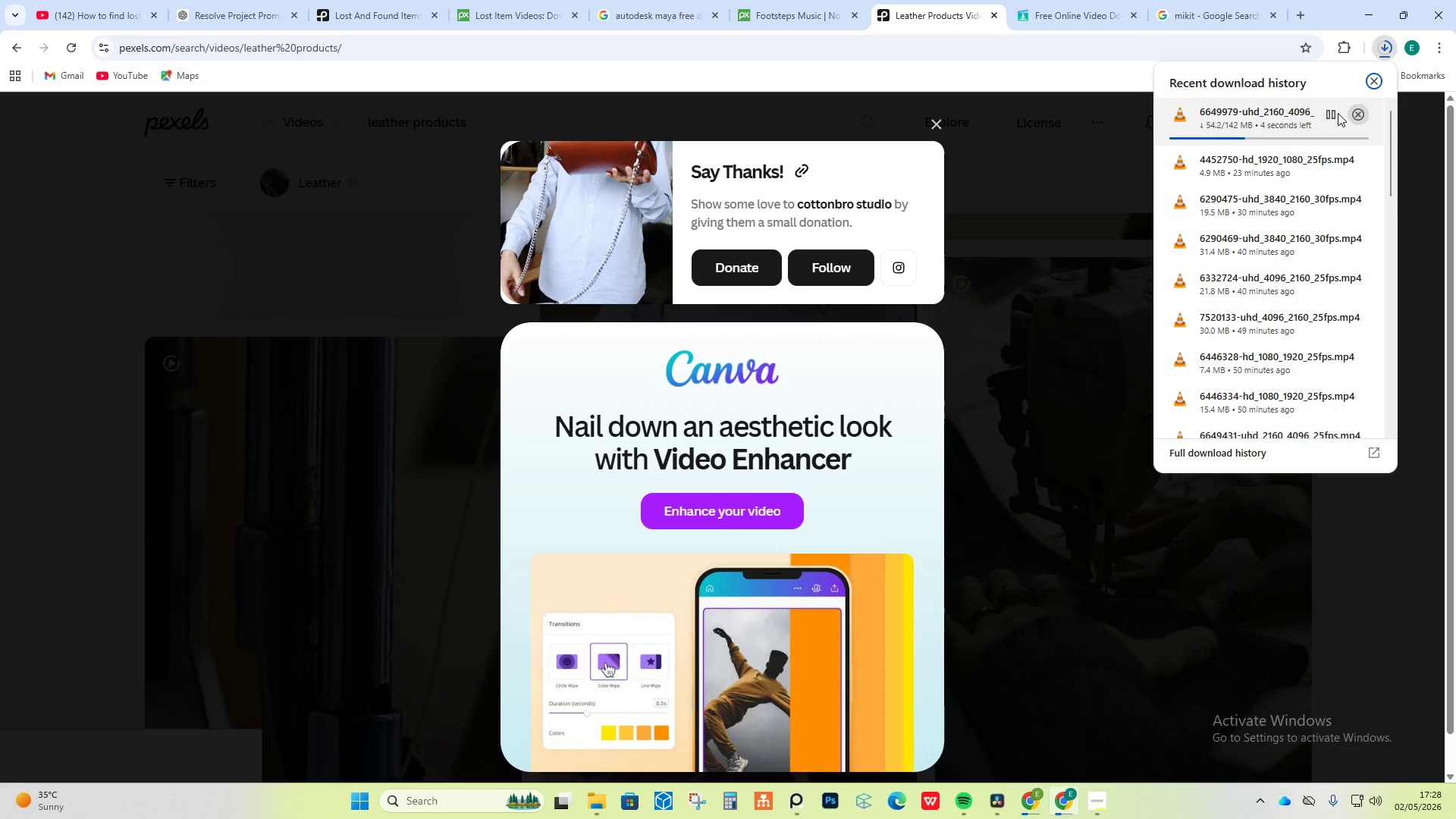 
left_click_drag(start_coordinate=[1252, 115], to_coordinate=[297, 413])
 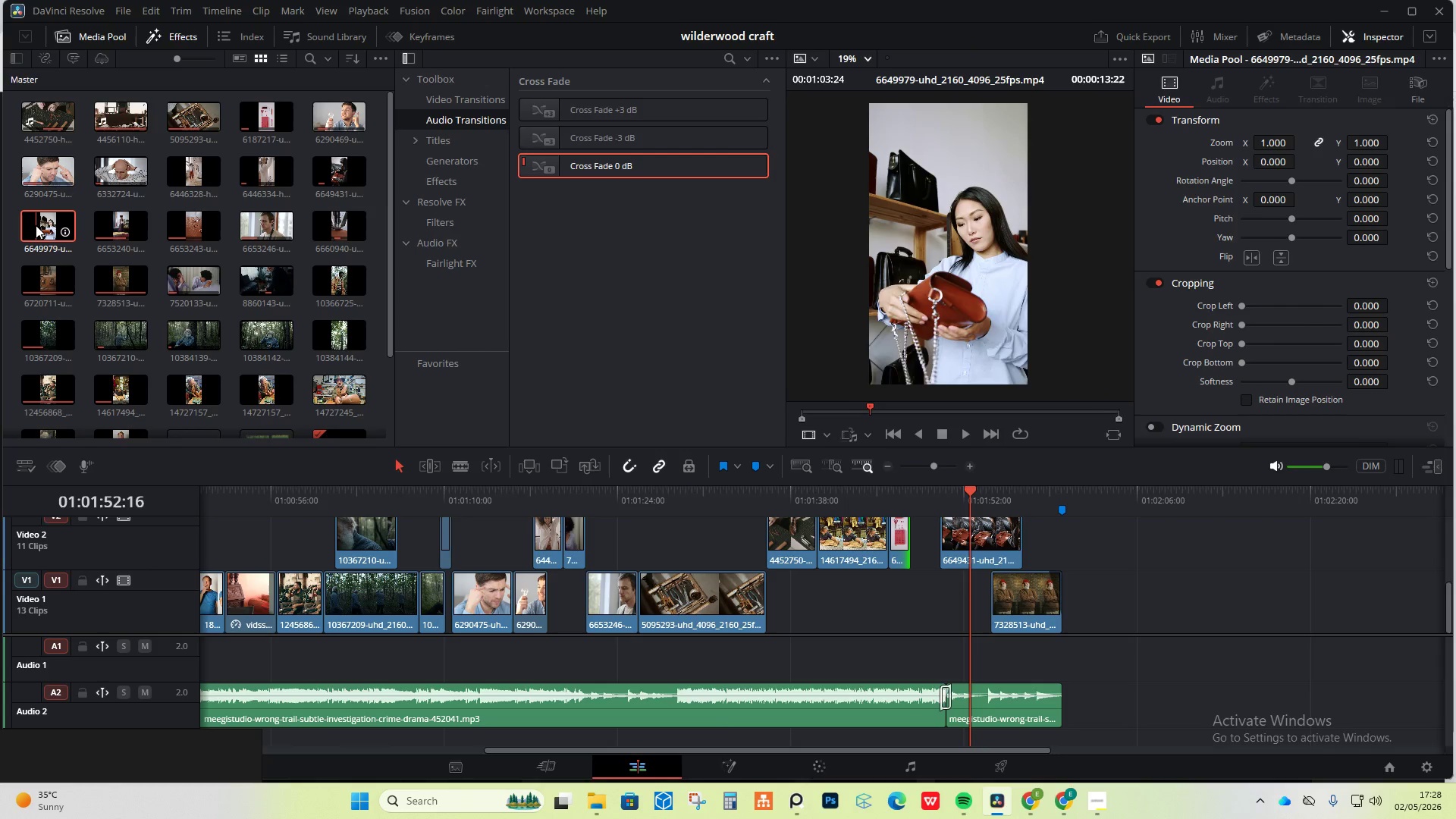 
left_click_drag(start_coordinate=[36, 225], to_coordinate=[1153, 565])
 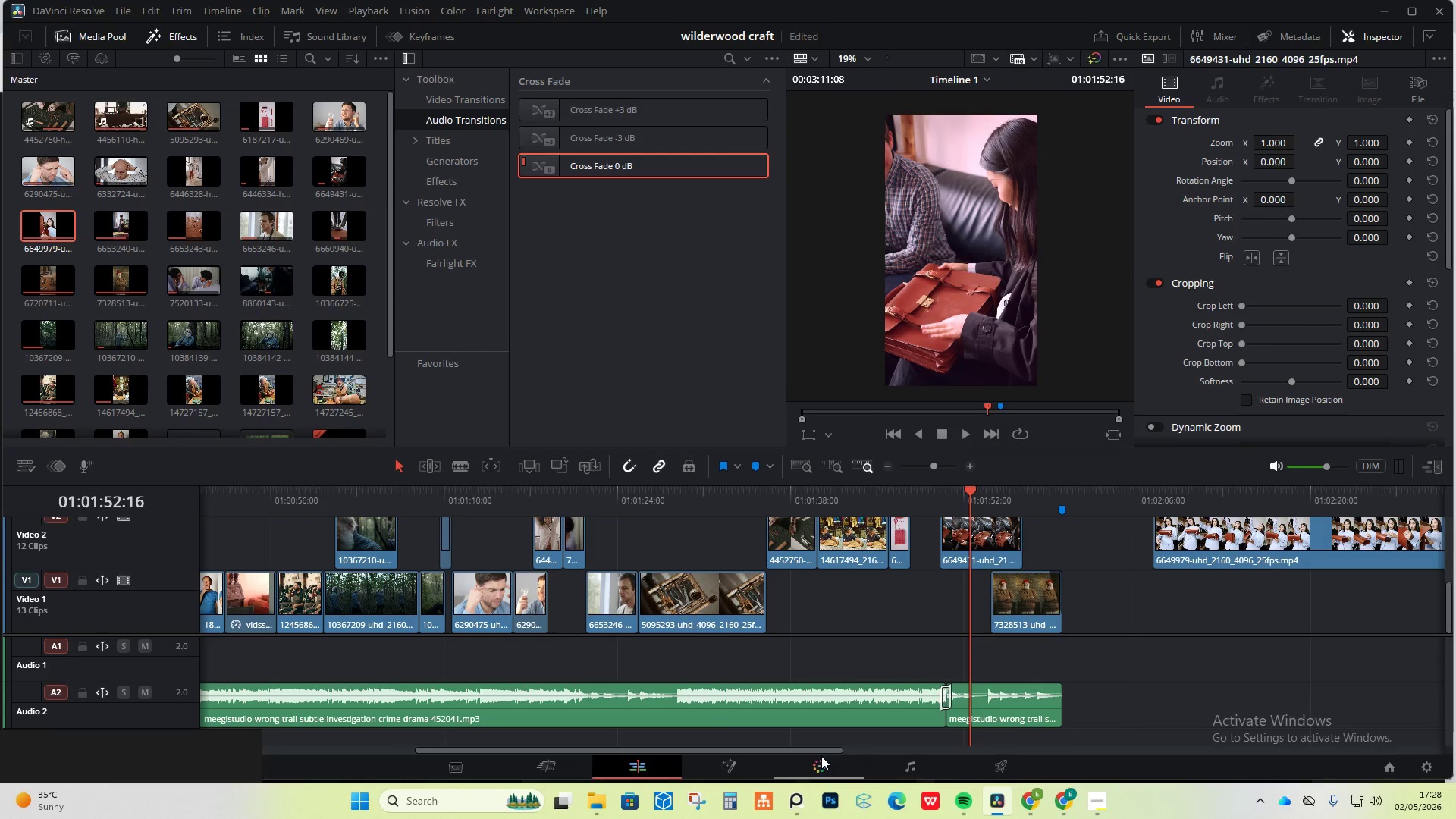 
left_click_drag(start_coordinate=[821, 752], to_coordinate=[1075, 736])
 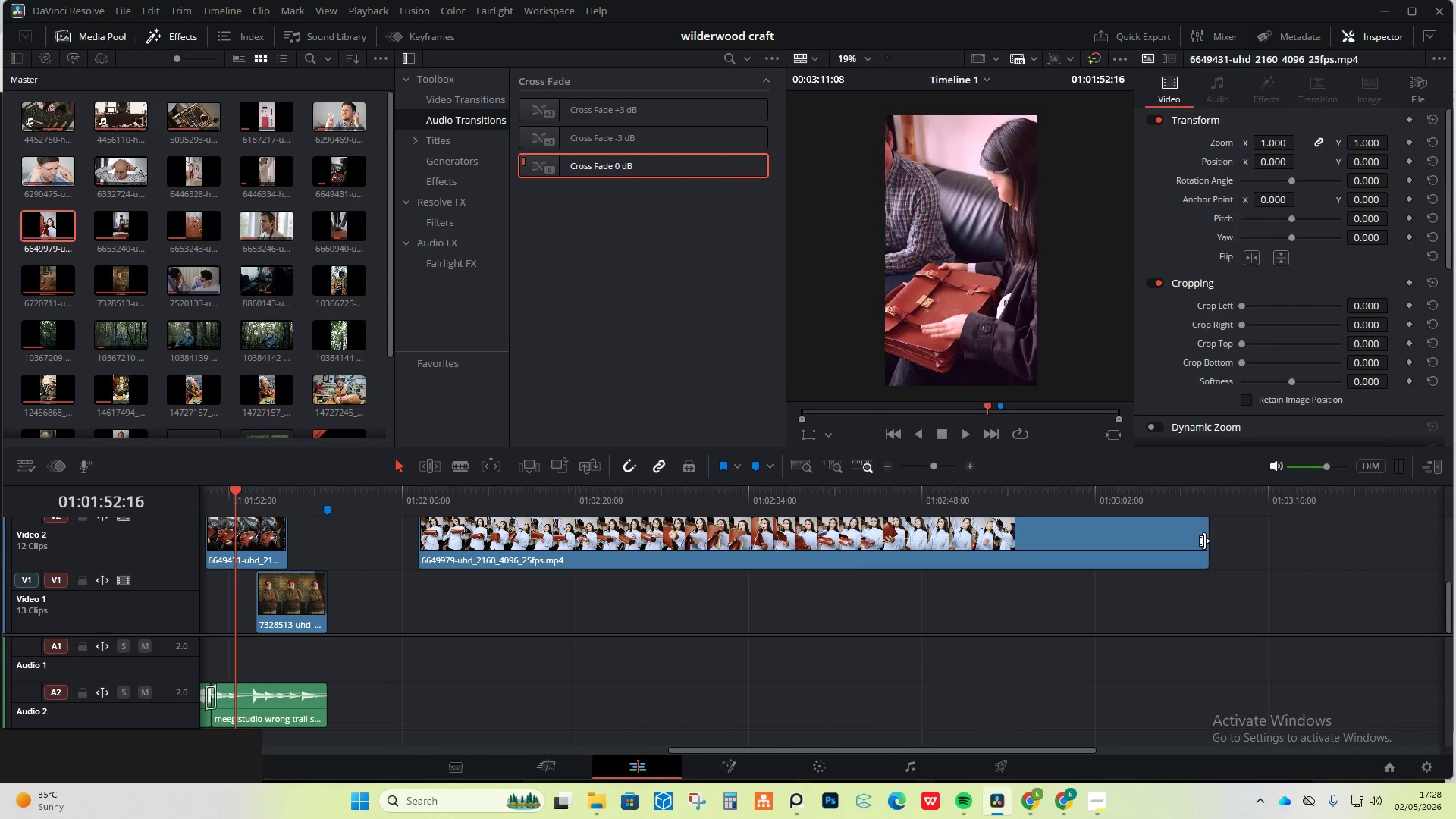 
left_click_drag(start_coordinate=[1207, 541], to_coordinate=[665, 603])
 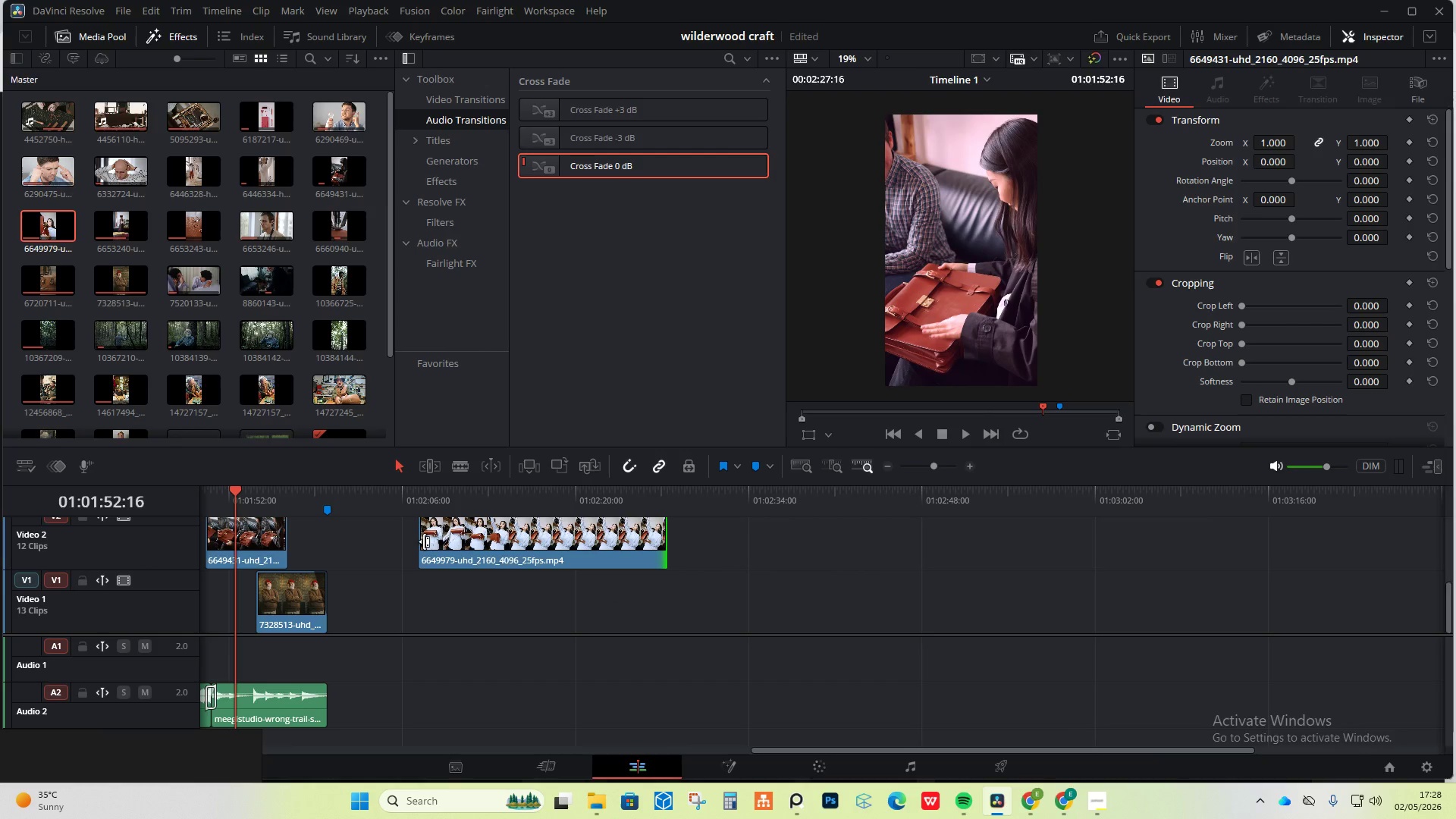 
left_click_drag(start_coordinate=[424, 541], to_coordinate=[637, 560])
 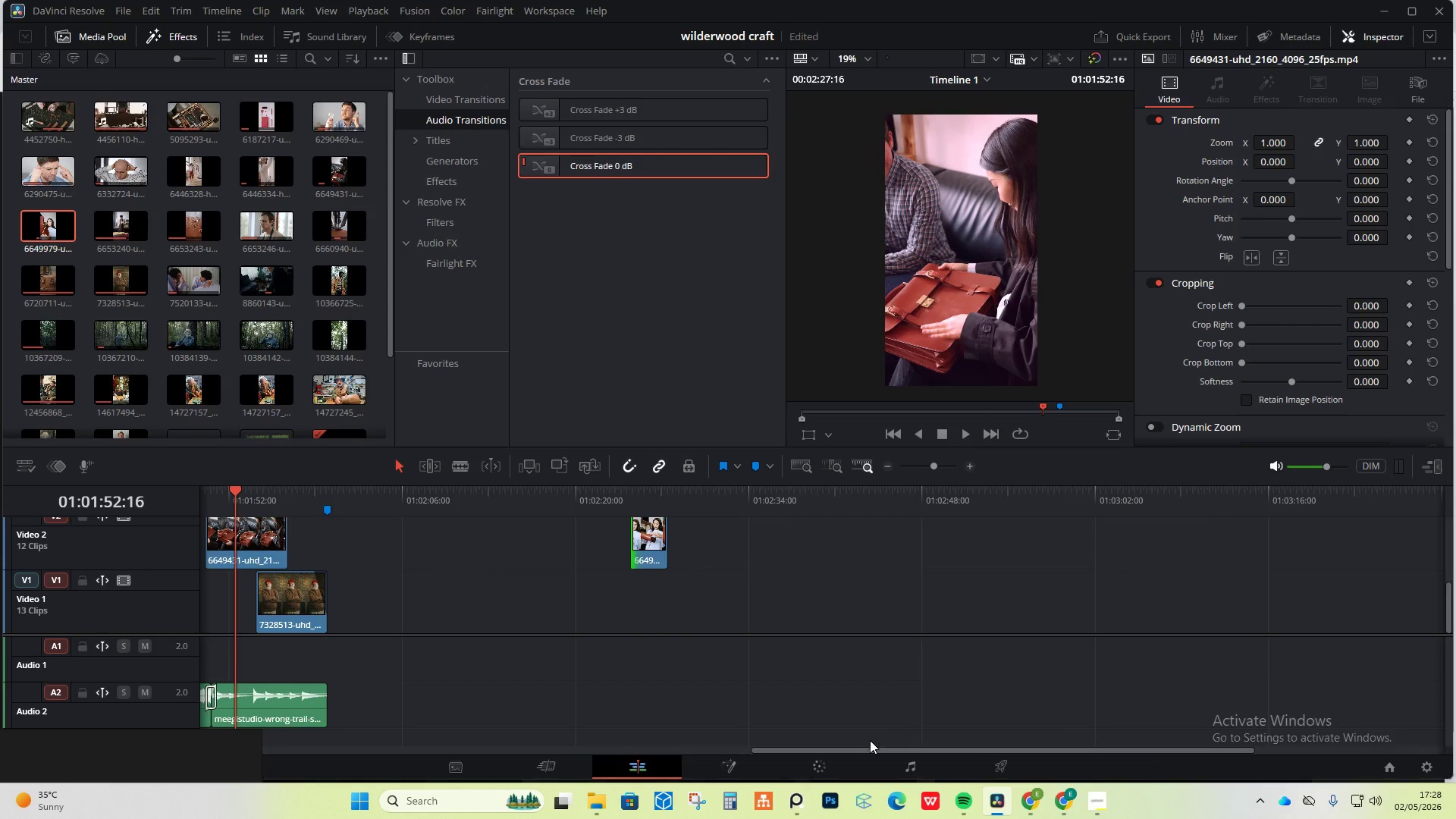 
left_click_drag(start_coordinate=[871, 751], to_coordinate=[736, 737])
 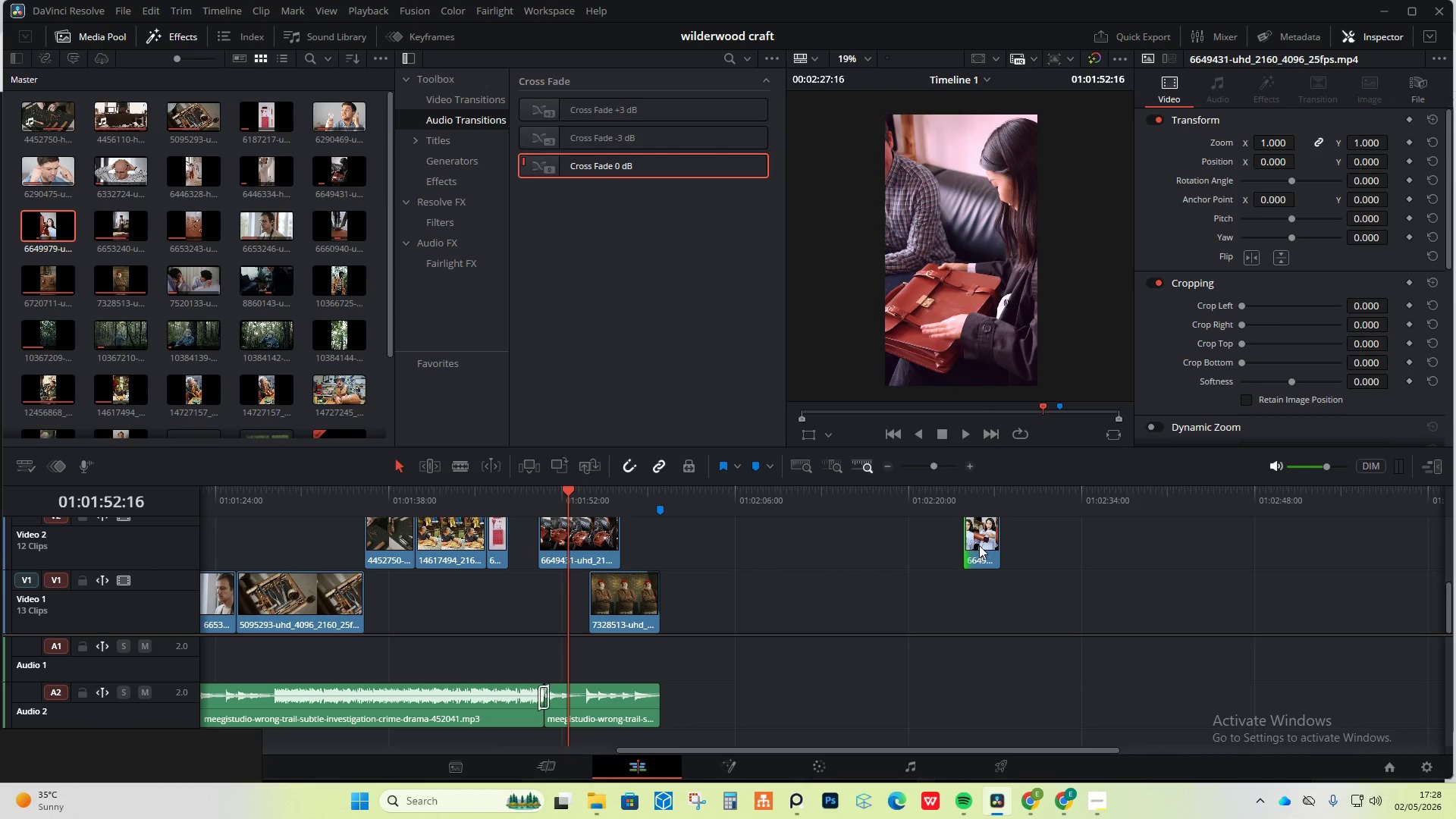 
left_click_drag(start_coordinate=[979, 545], to_coordinate=[520, 633])
 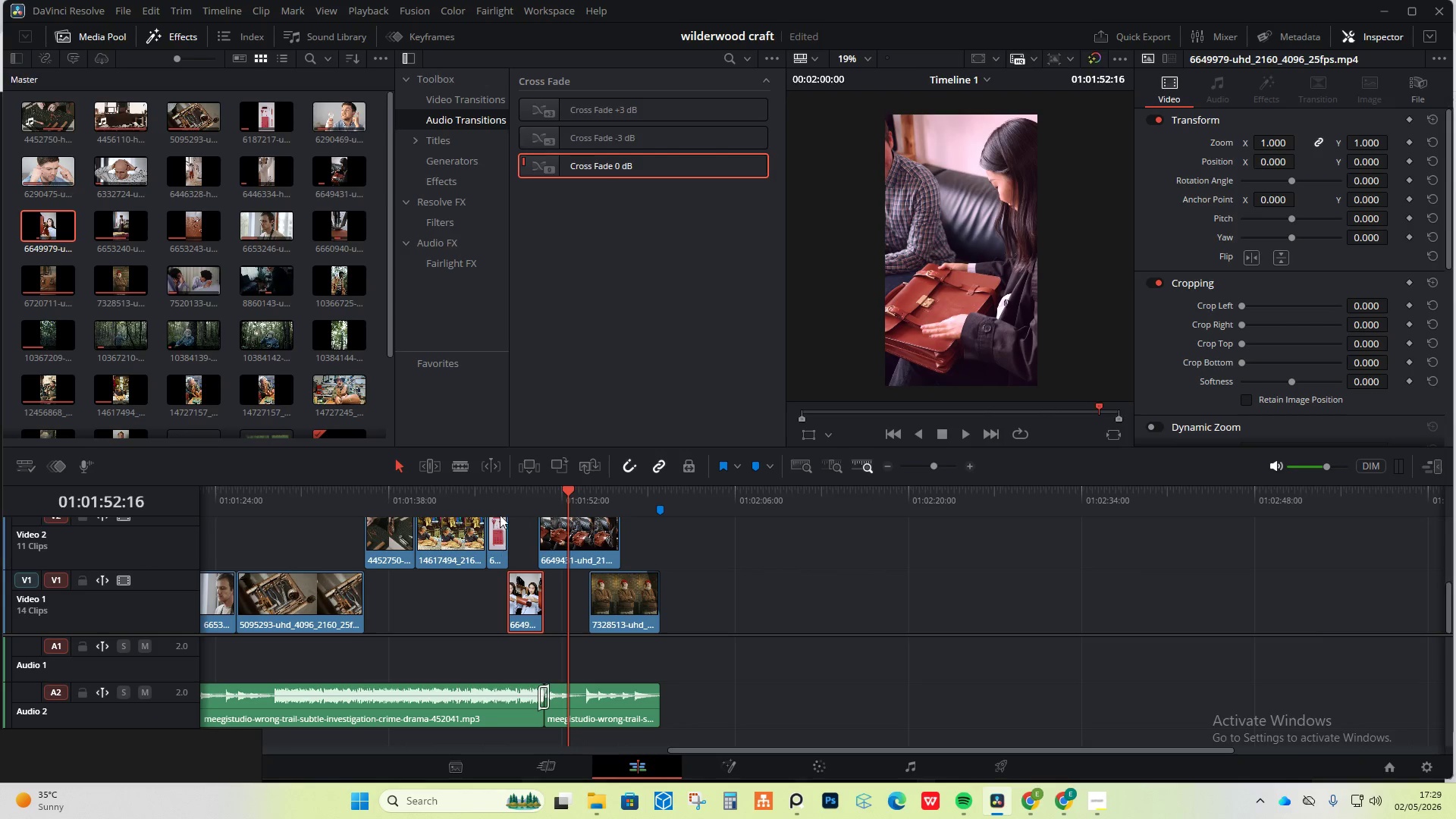 
left_click([495, 485])
 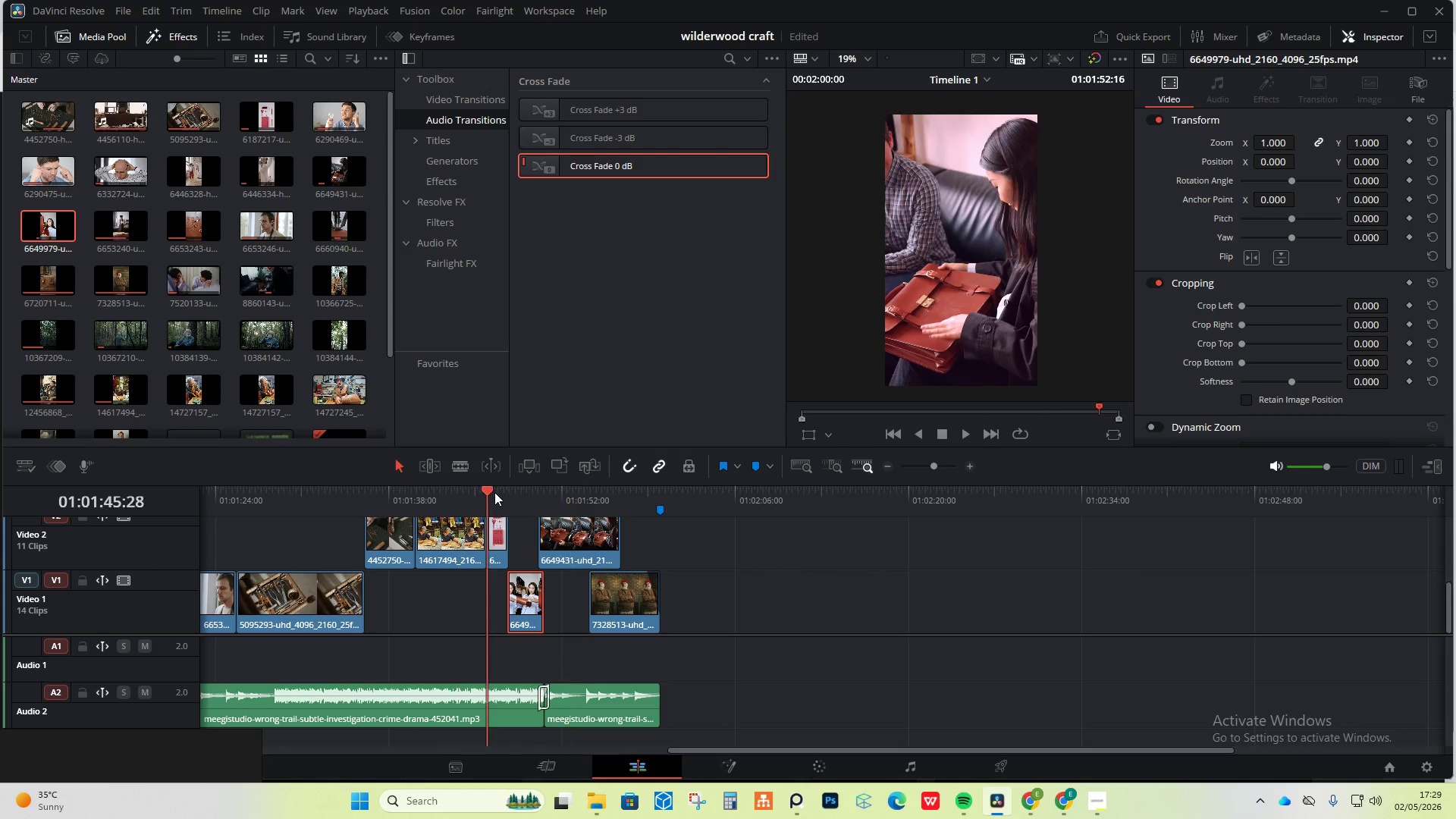 
left_click_drag(start_coordinate=[495, 488], to_coordinate=[494, 492])
 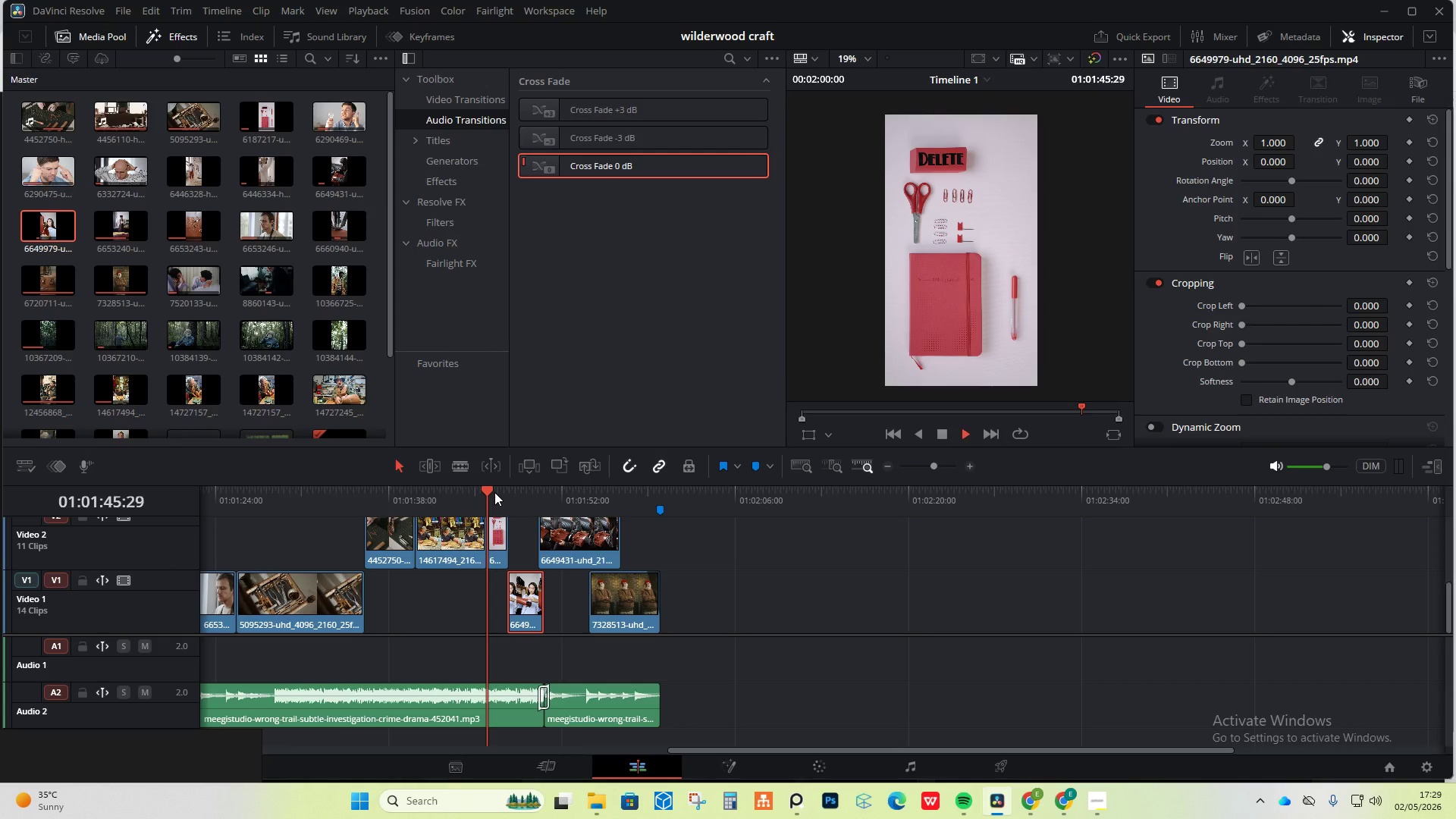 
key(Space)
 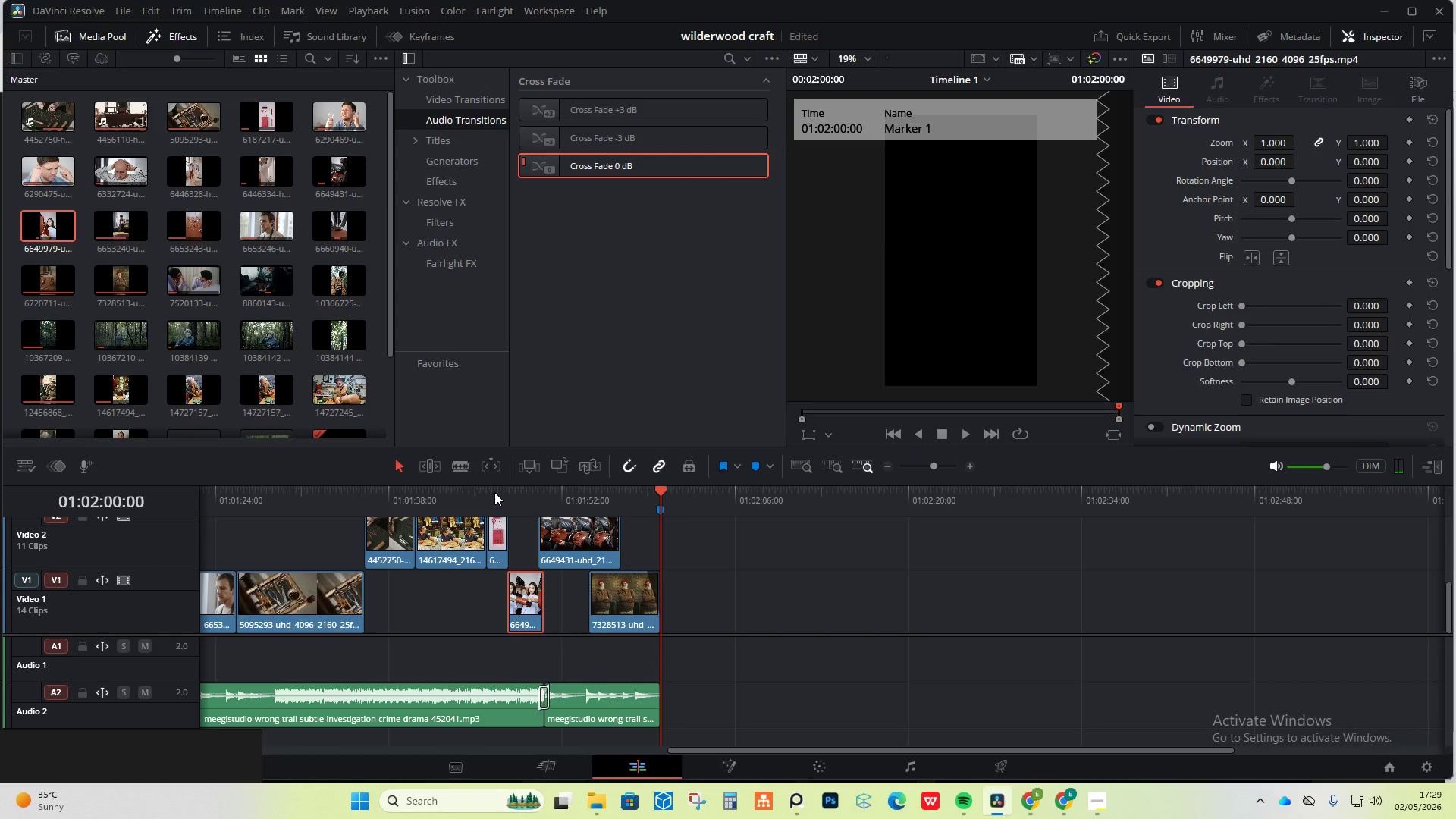 
wait(21.28)
 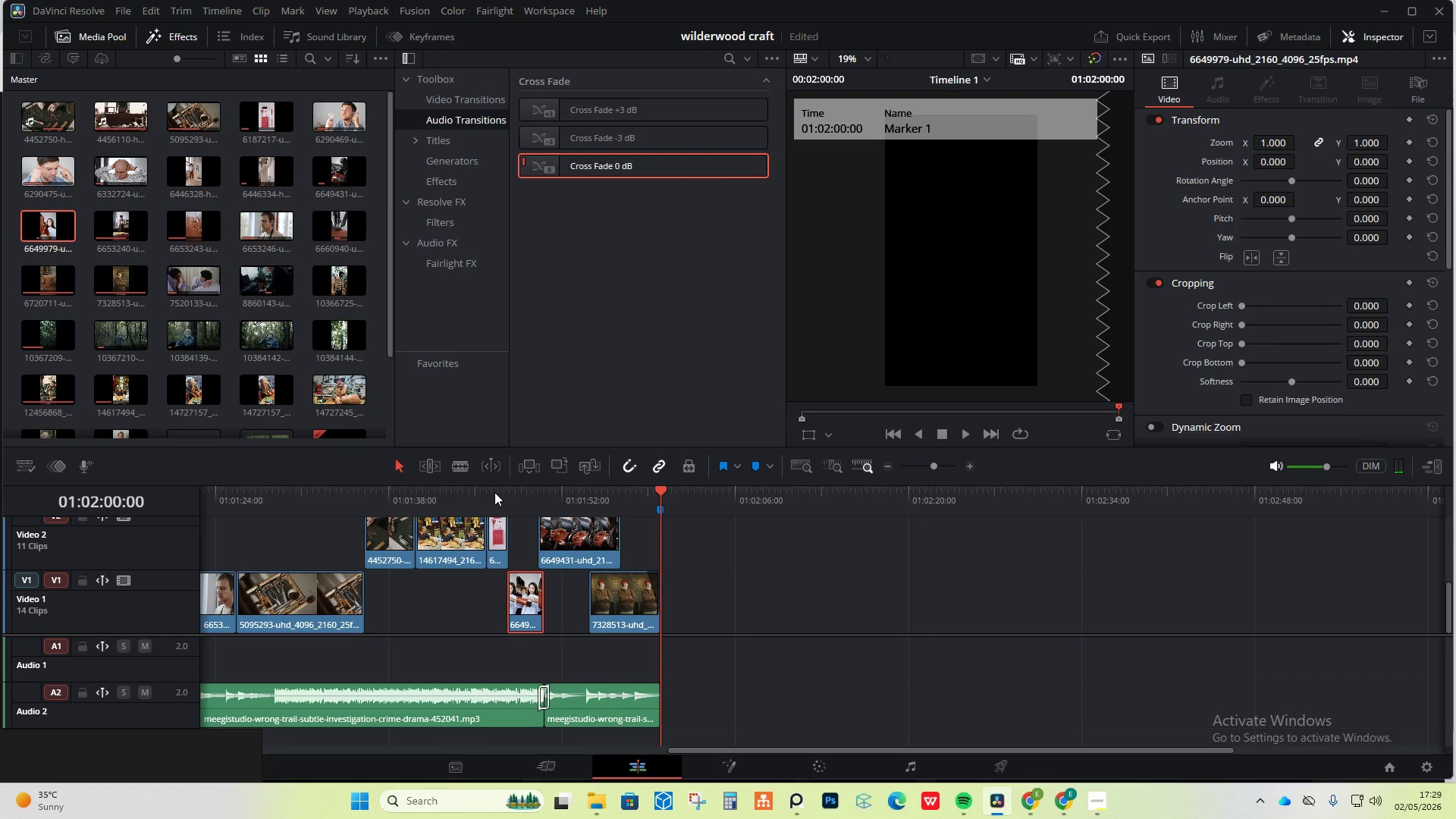 
left_click_drag(start_coordinate=[661, 491], to_coordinate=[80, 577])
 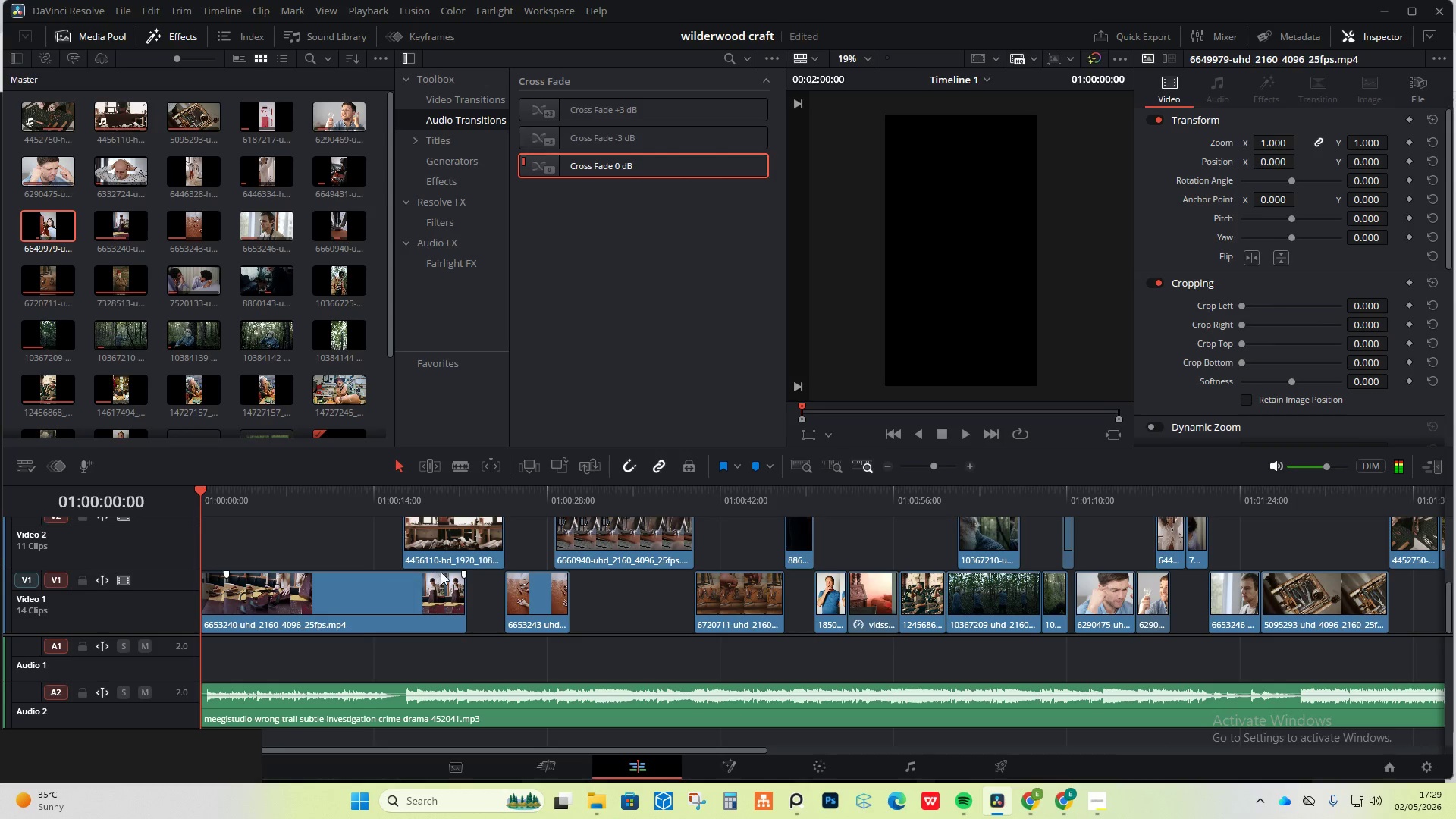 